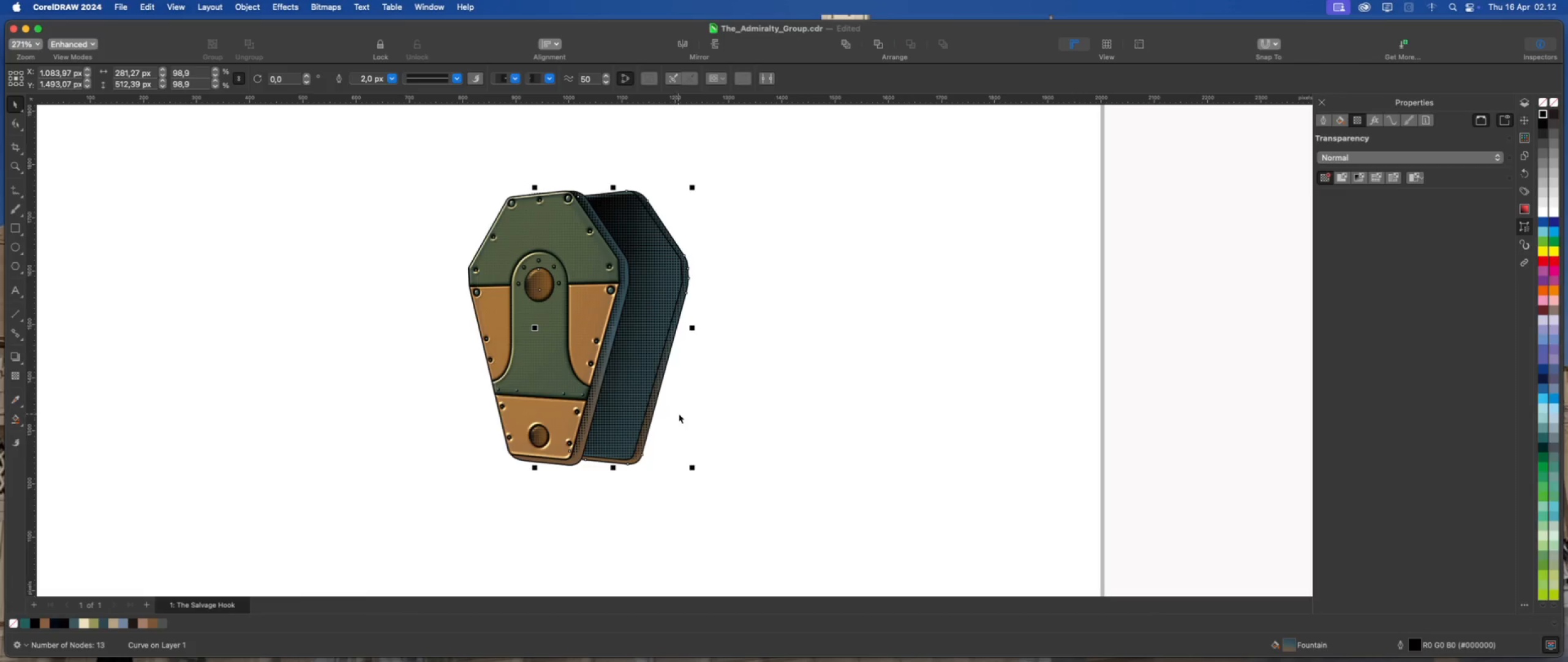 
key(ArrowRight)
 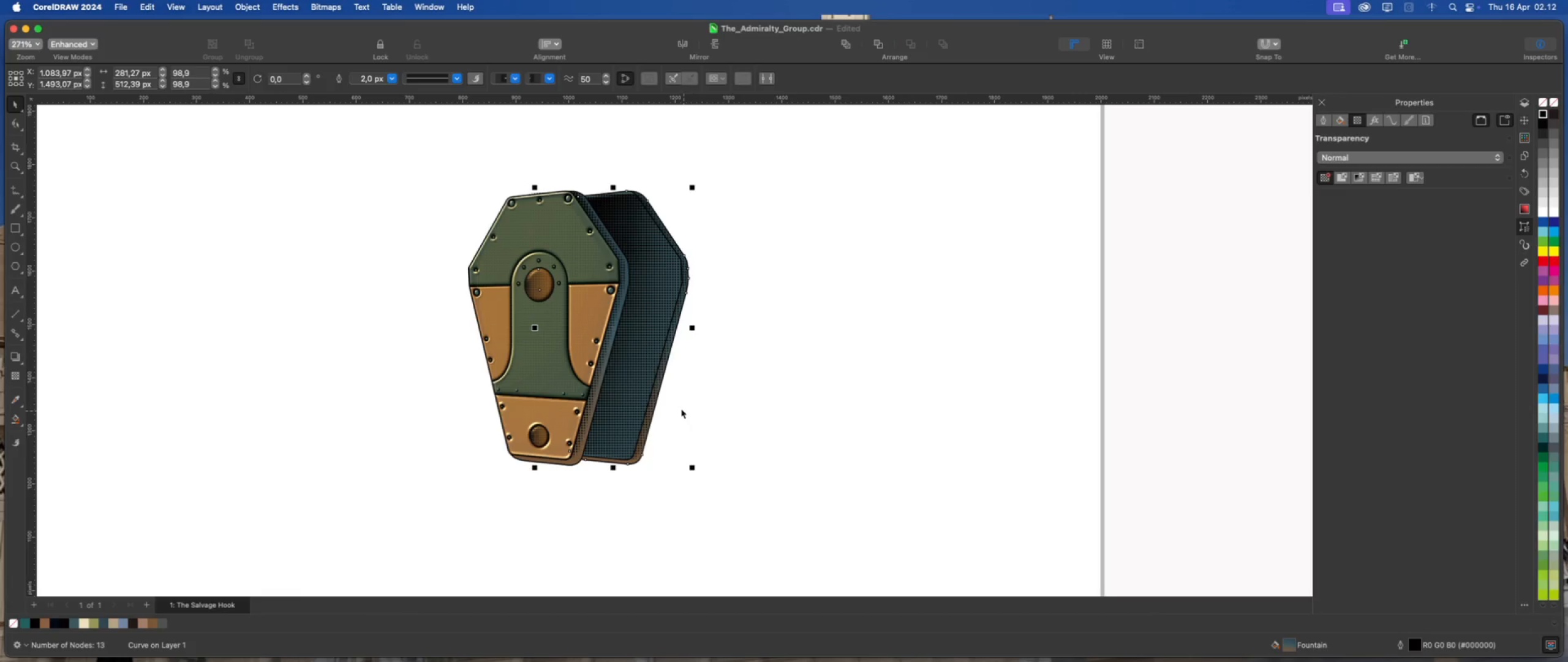 
key(ArrowRight)
 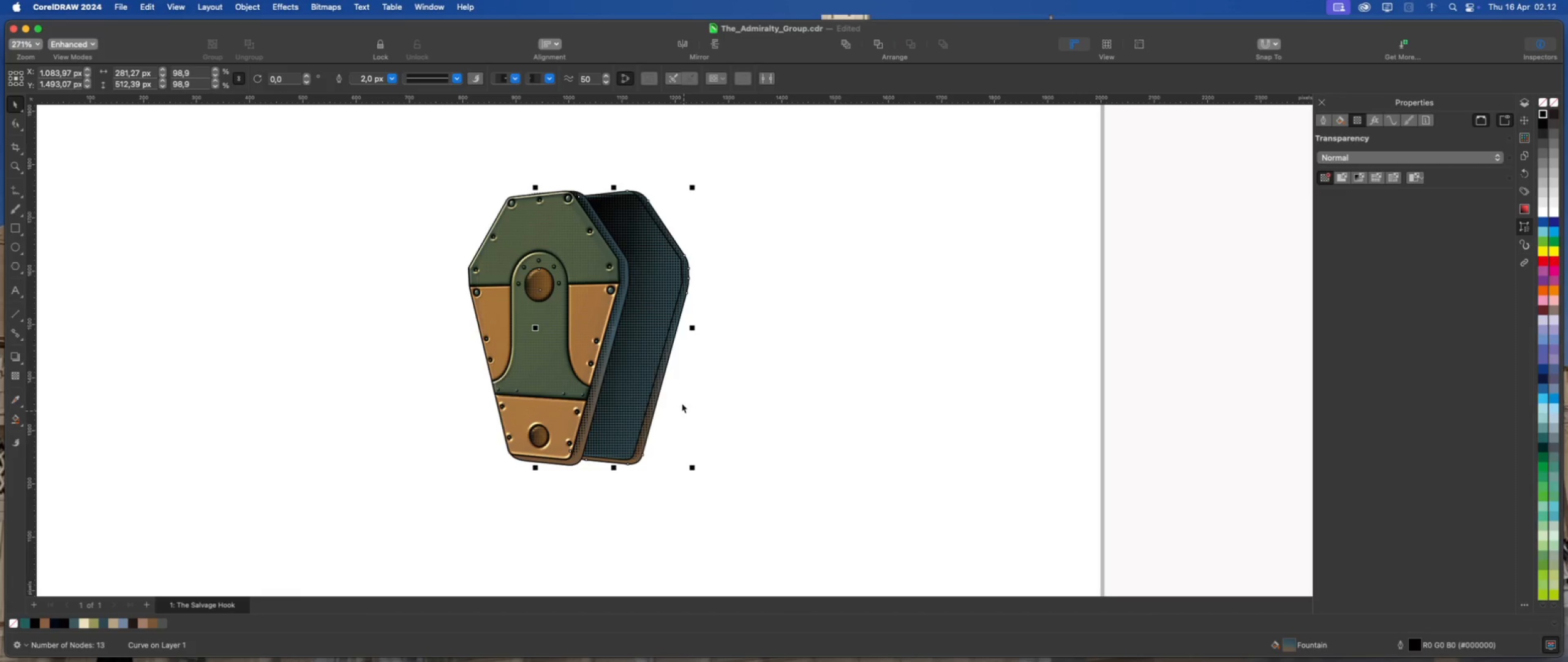 
key(ArrowRight)
 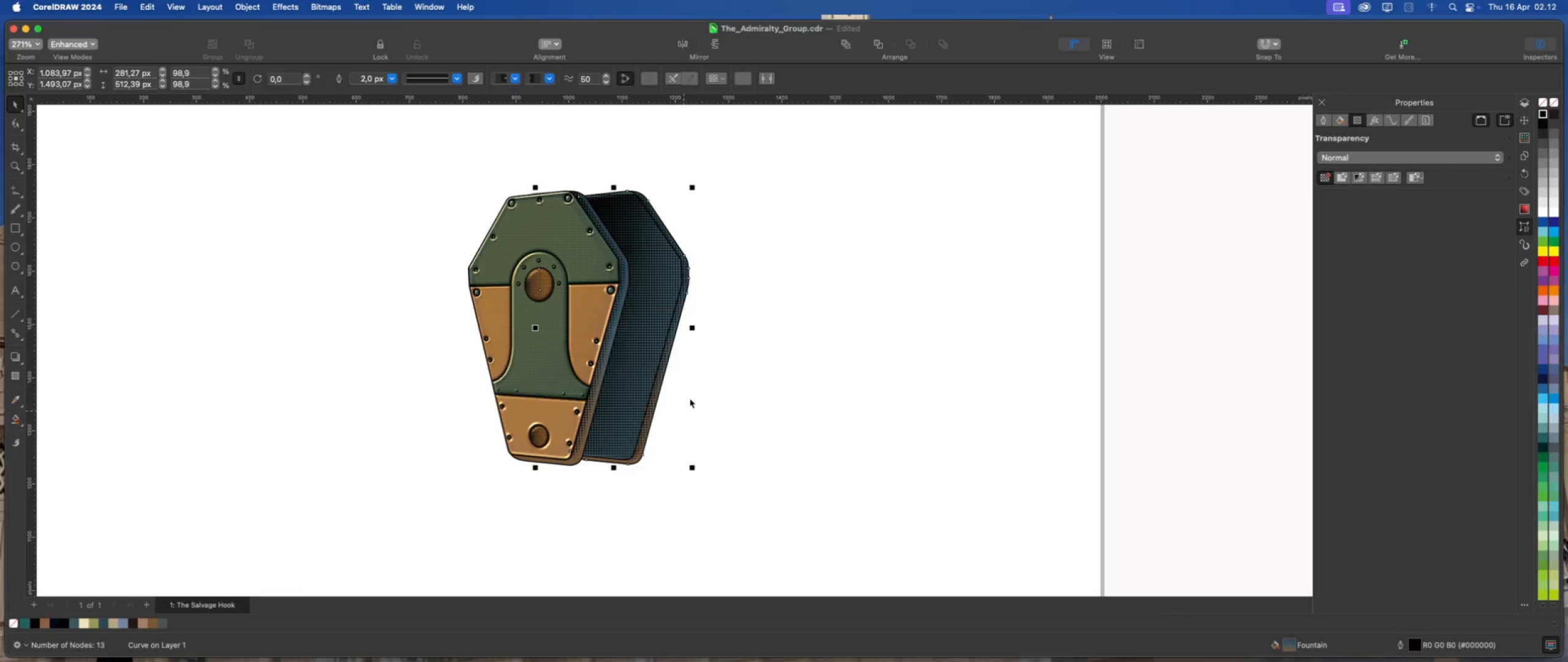 
key(ArrowRight)
 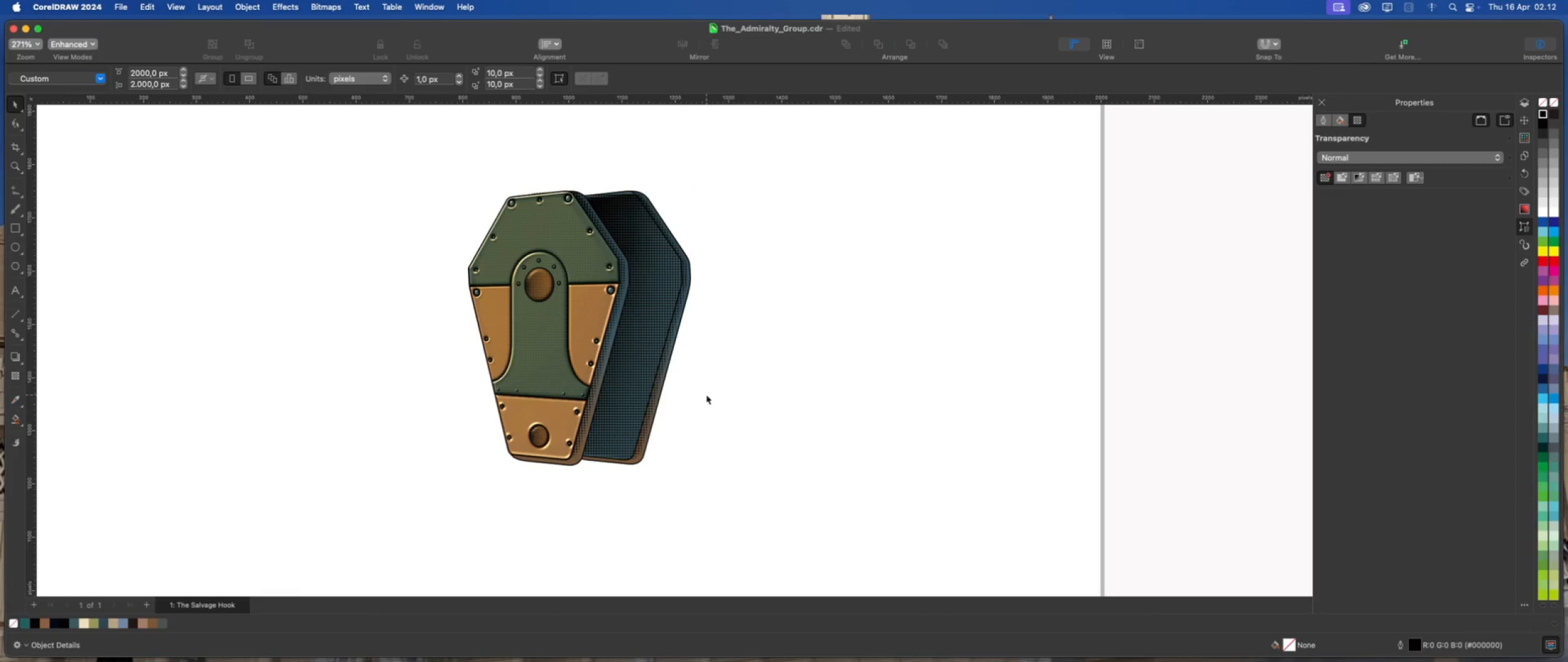 
key(Meta+S)
 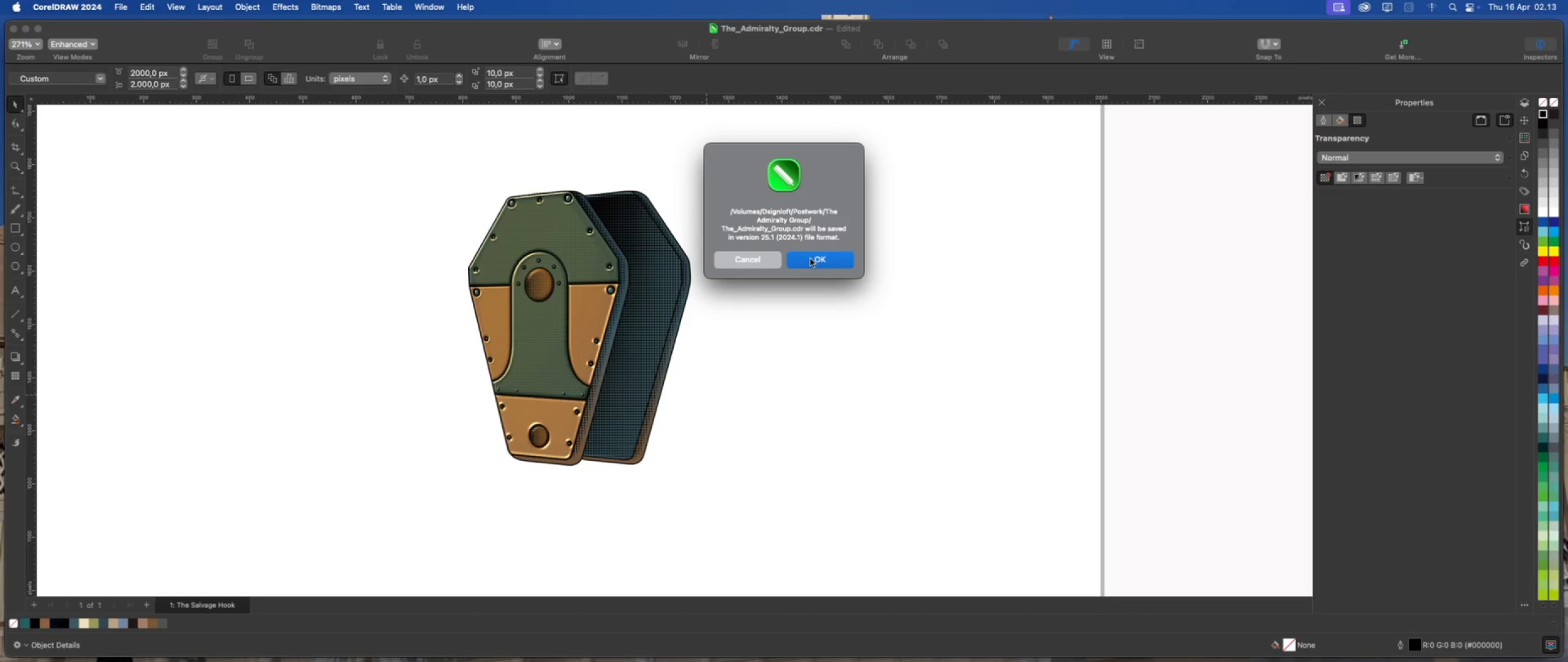 
wait(13.36)
 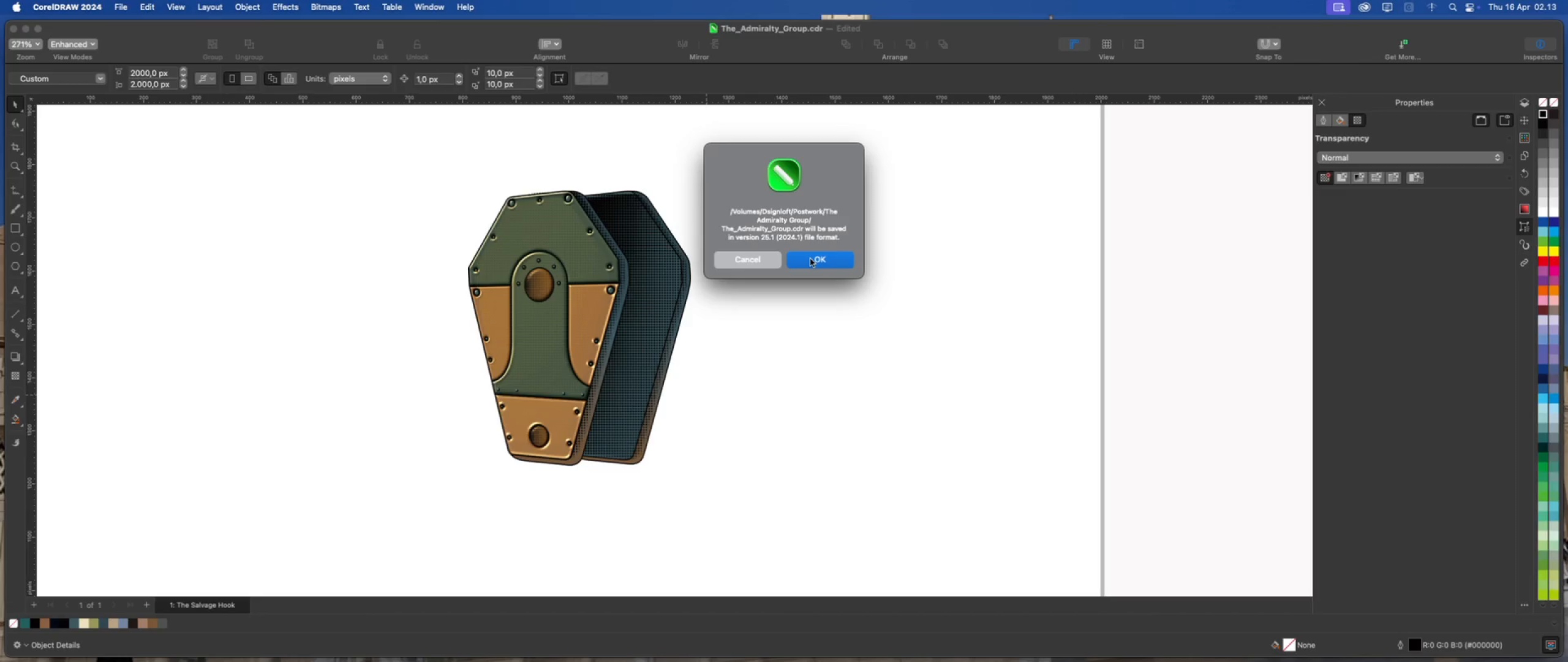 
left_click([810, 259])
 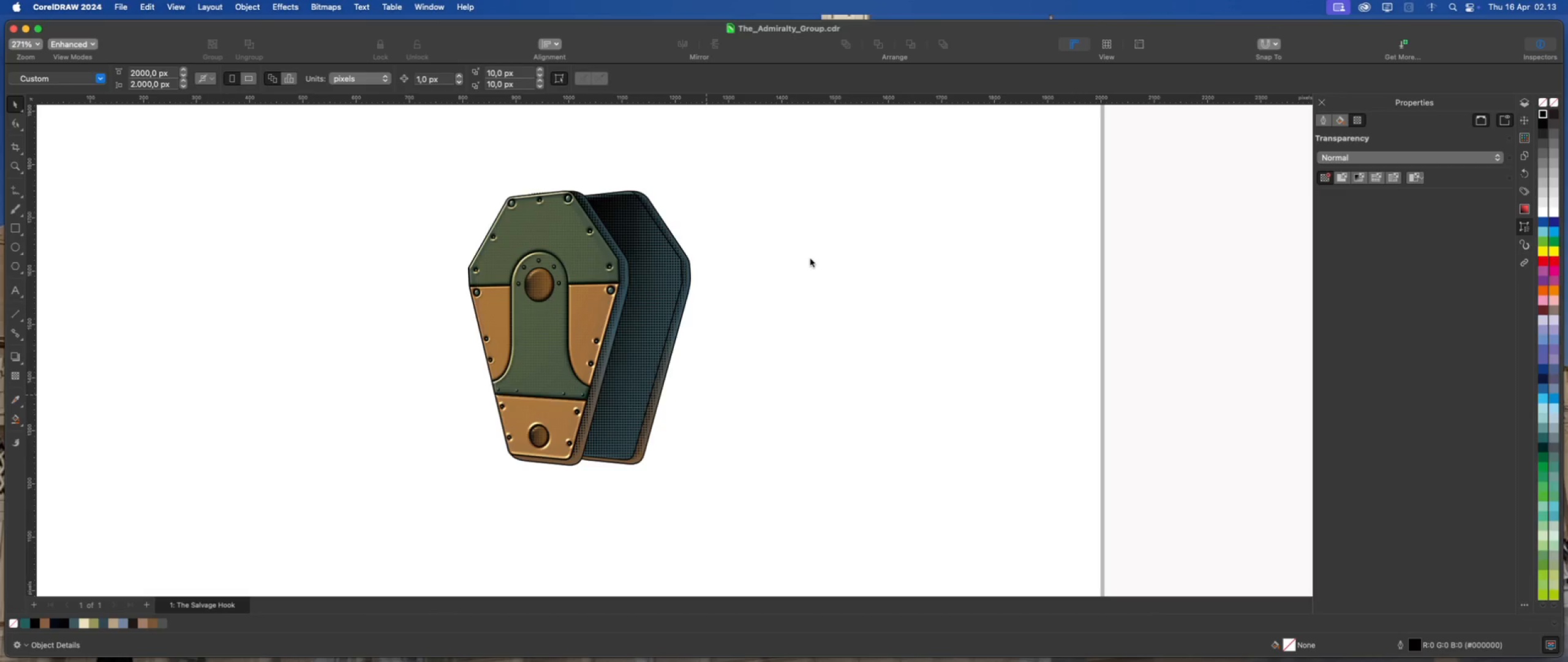 
left_click([810, 259])
 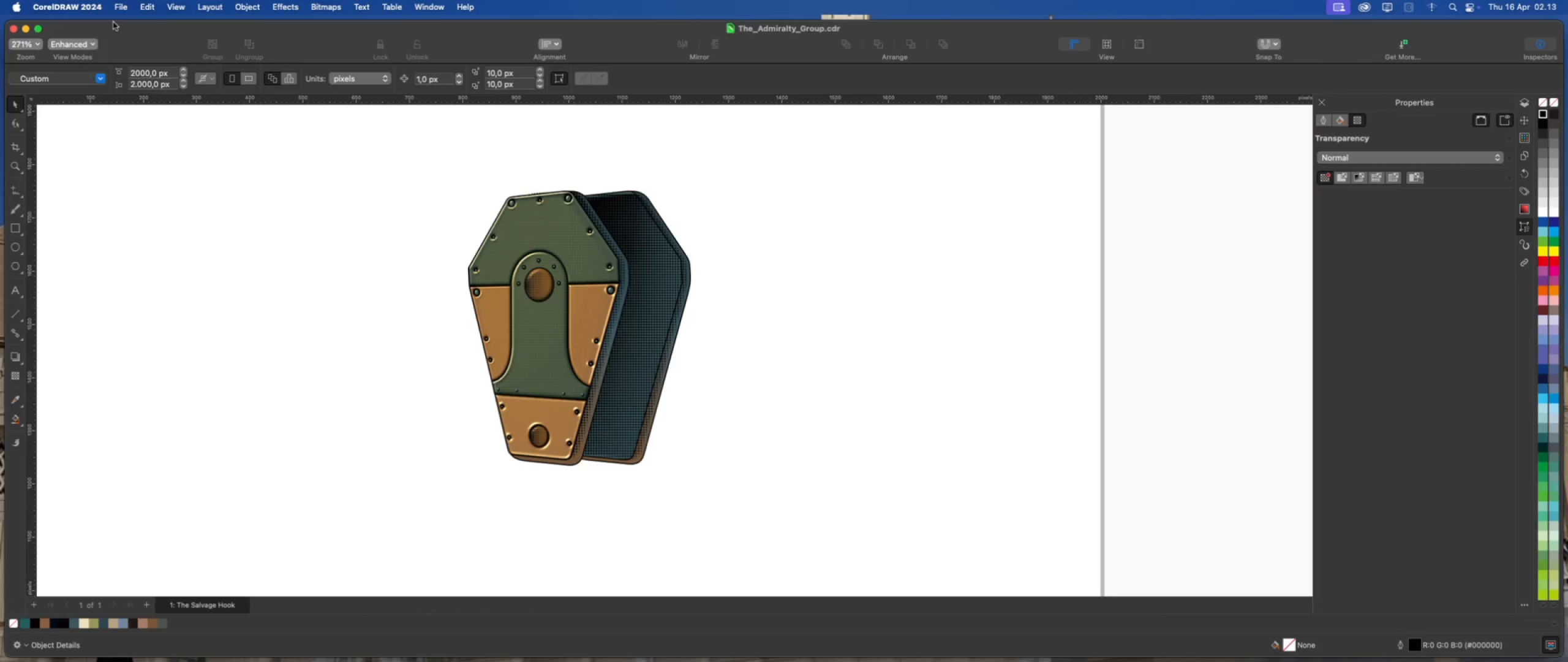 
left_click([120, 10])
 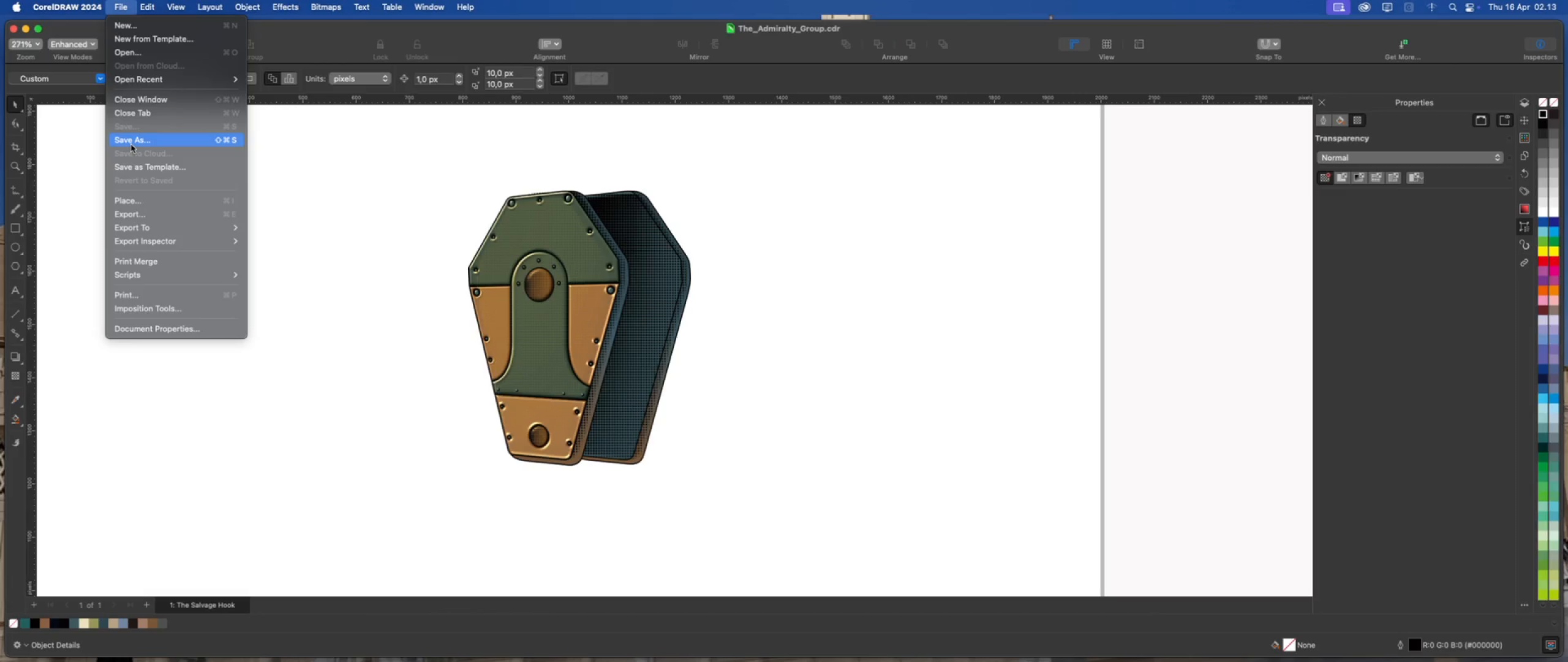 
left_click([131, 145])
 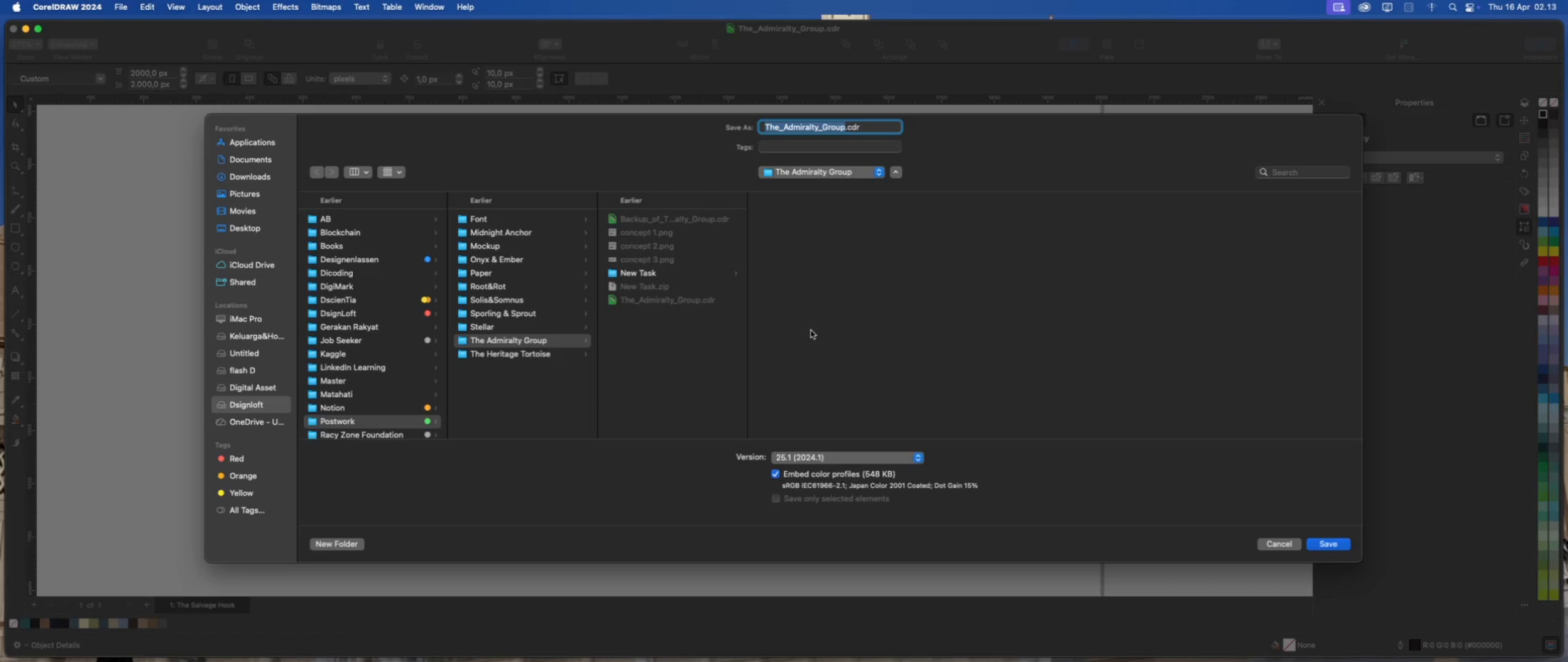 
left_click([917, 457])
 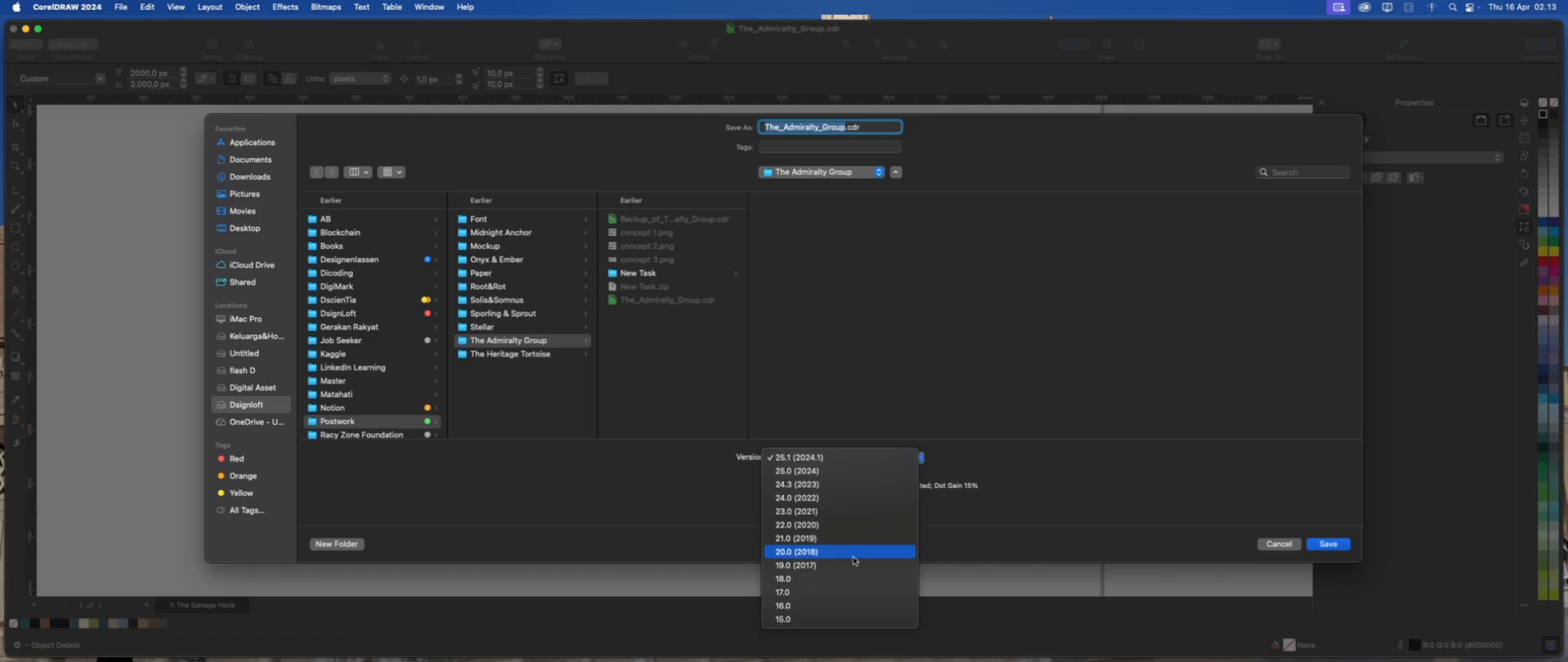 
left_click([853, 557])
 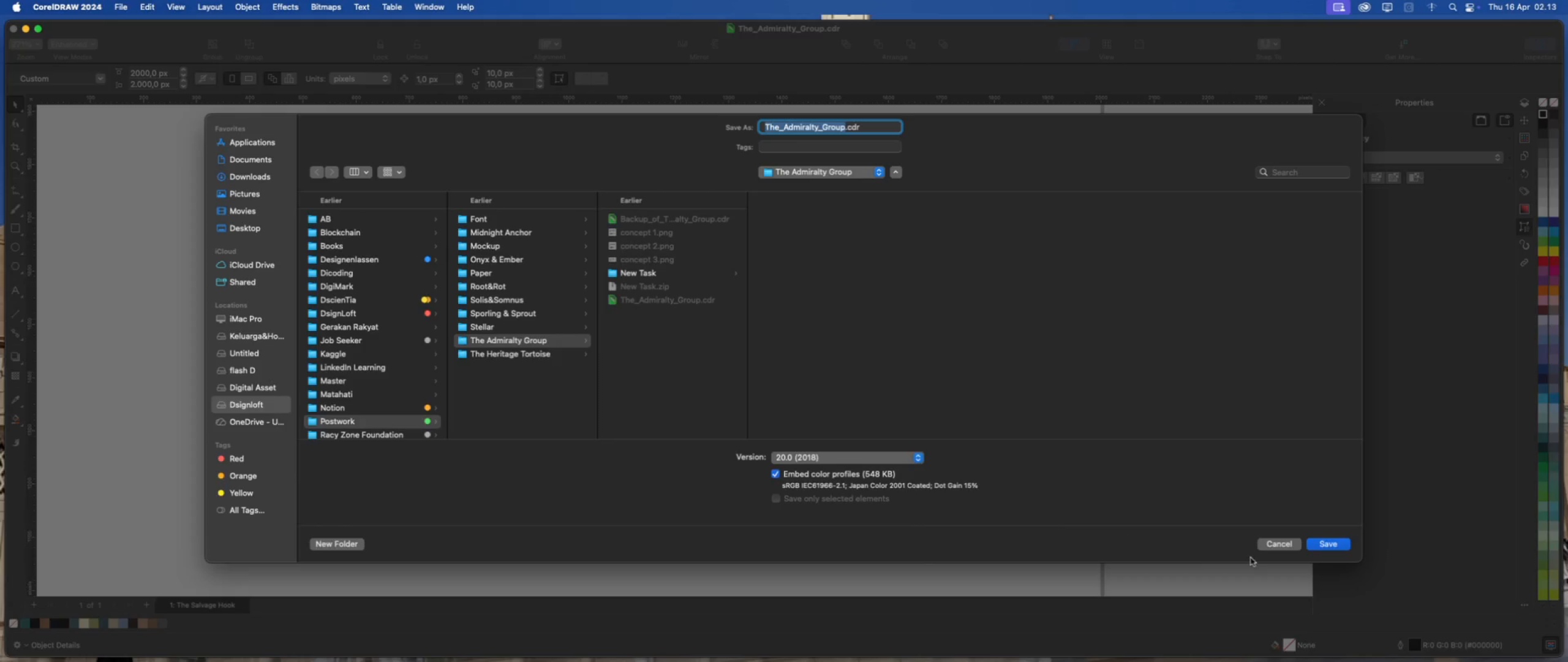 
left_click([1332, 546])
 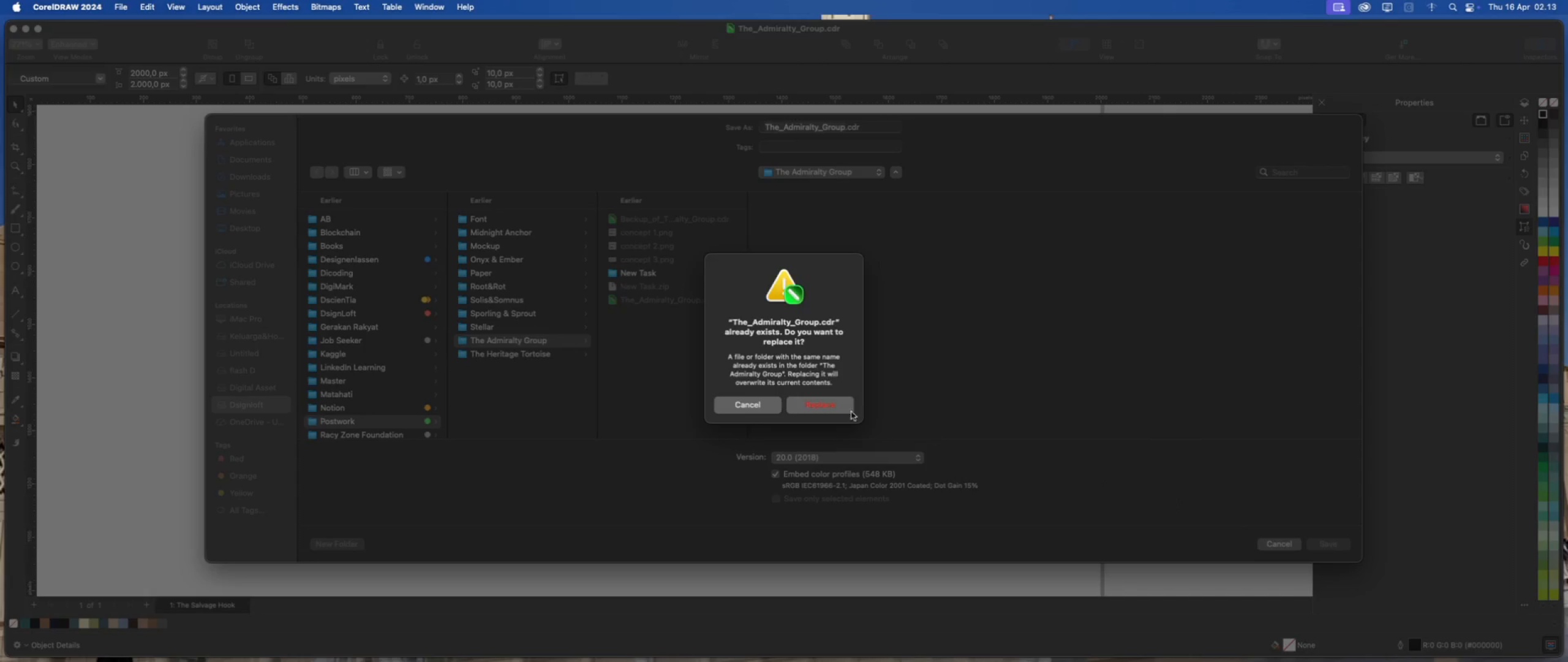 
left_click([828, 406])
 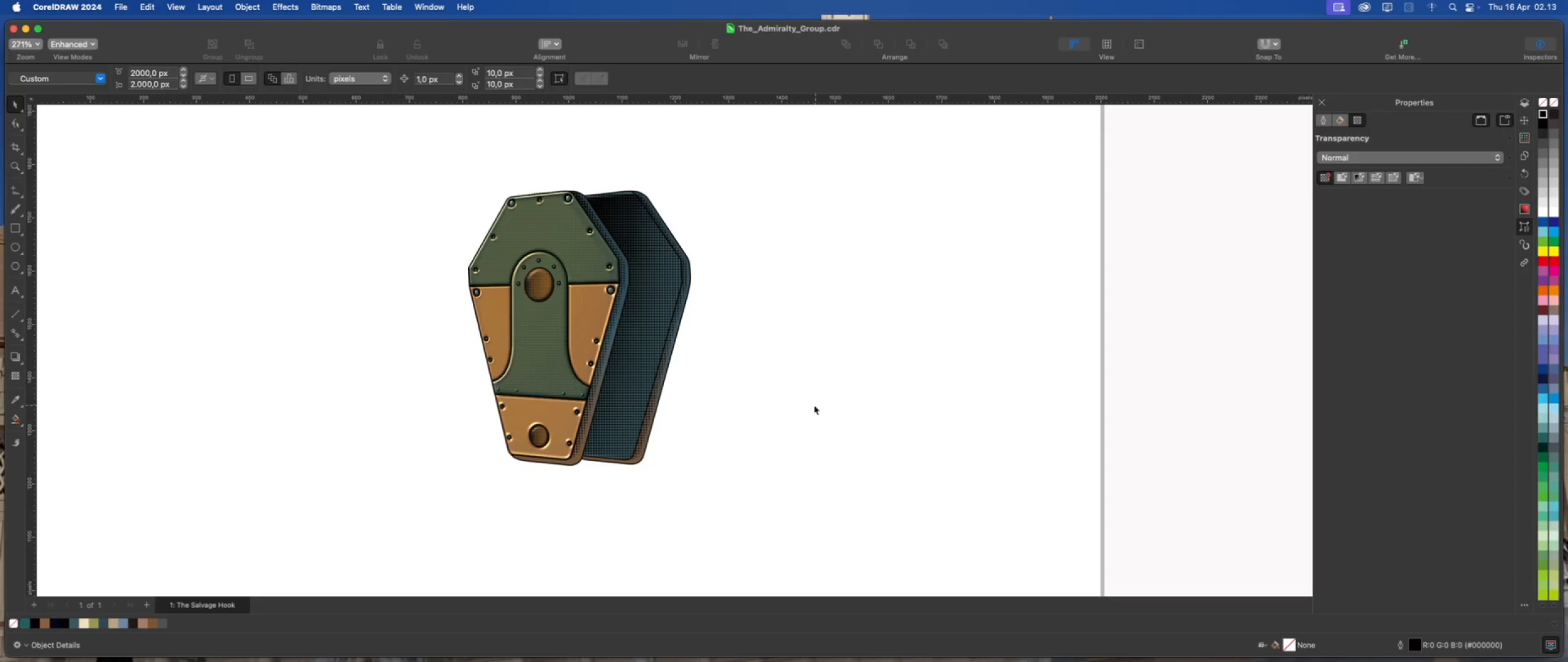 
left_click([814, 405])
 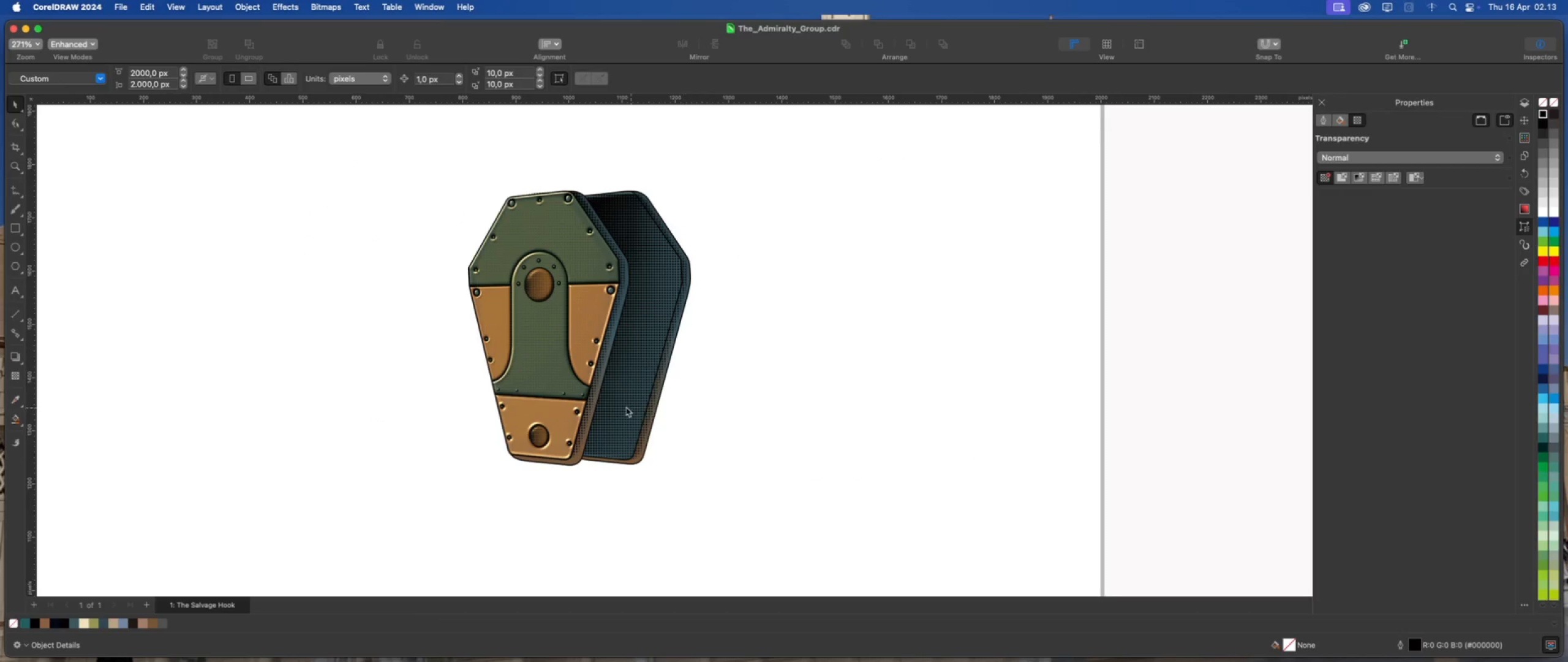 
scroll: coordinate [586, 395], scroll_direction: up, amount: 1.0
 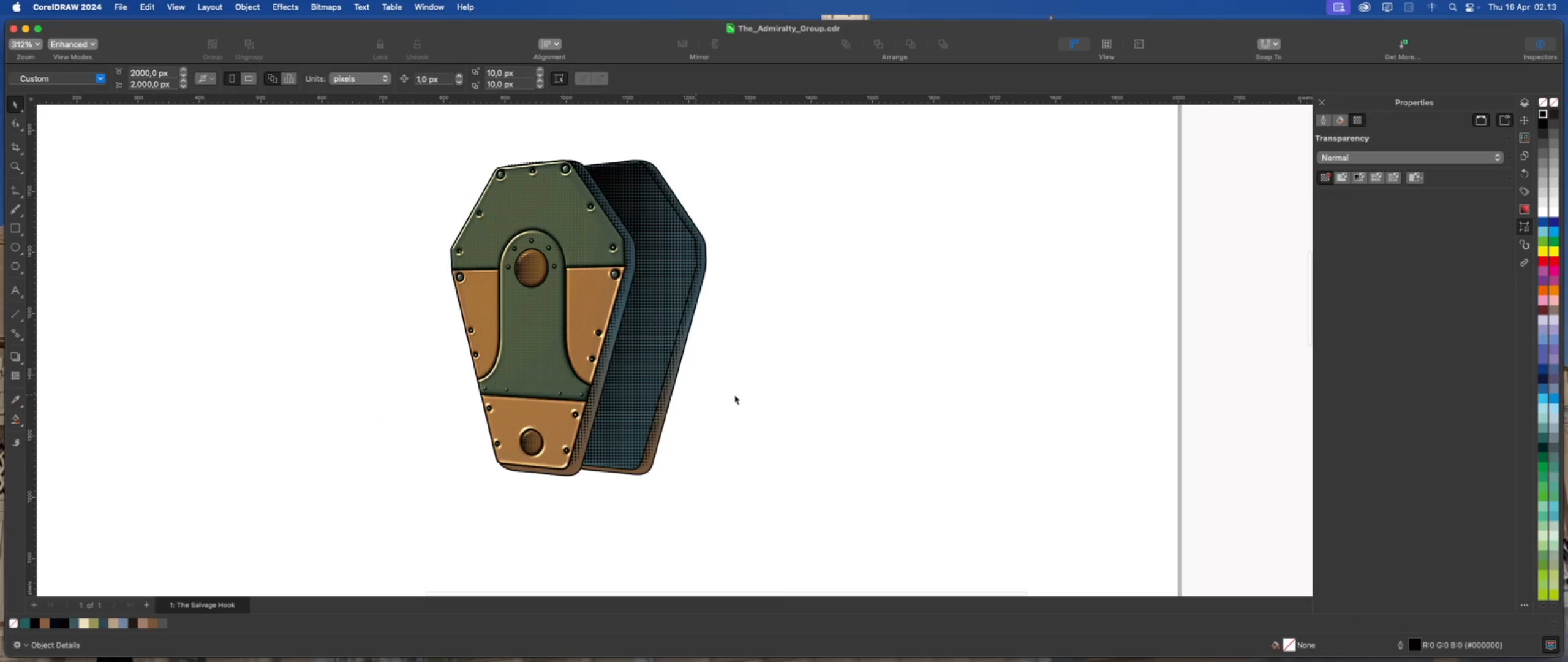 
left_click([749, 395])
 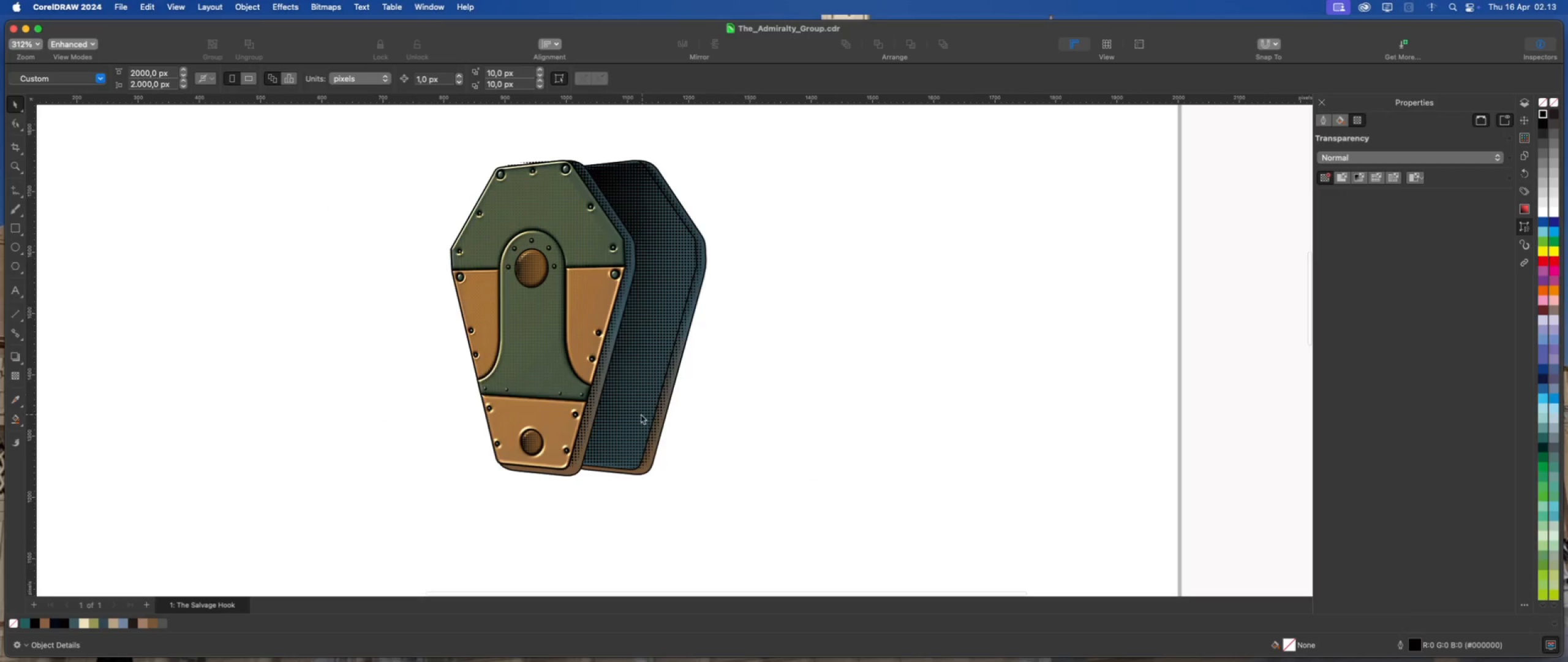 
scroll: coordinate [508, 453], scroll_direction: up, amount: 2.0
 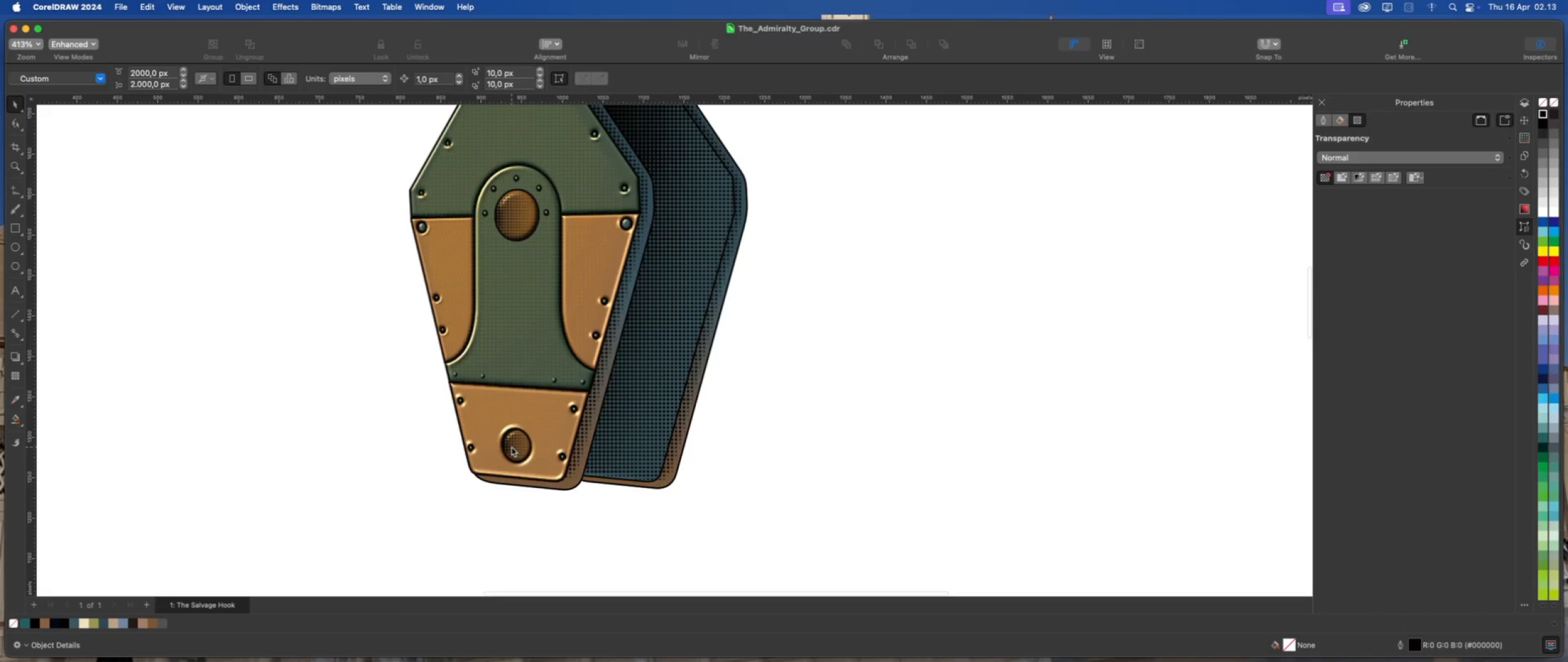 
scroll: coordinate [511, 447], scroll_direction: down, amount: 2.0
 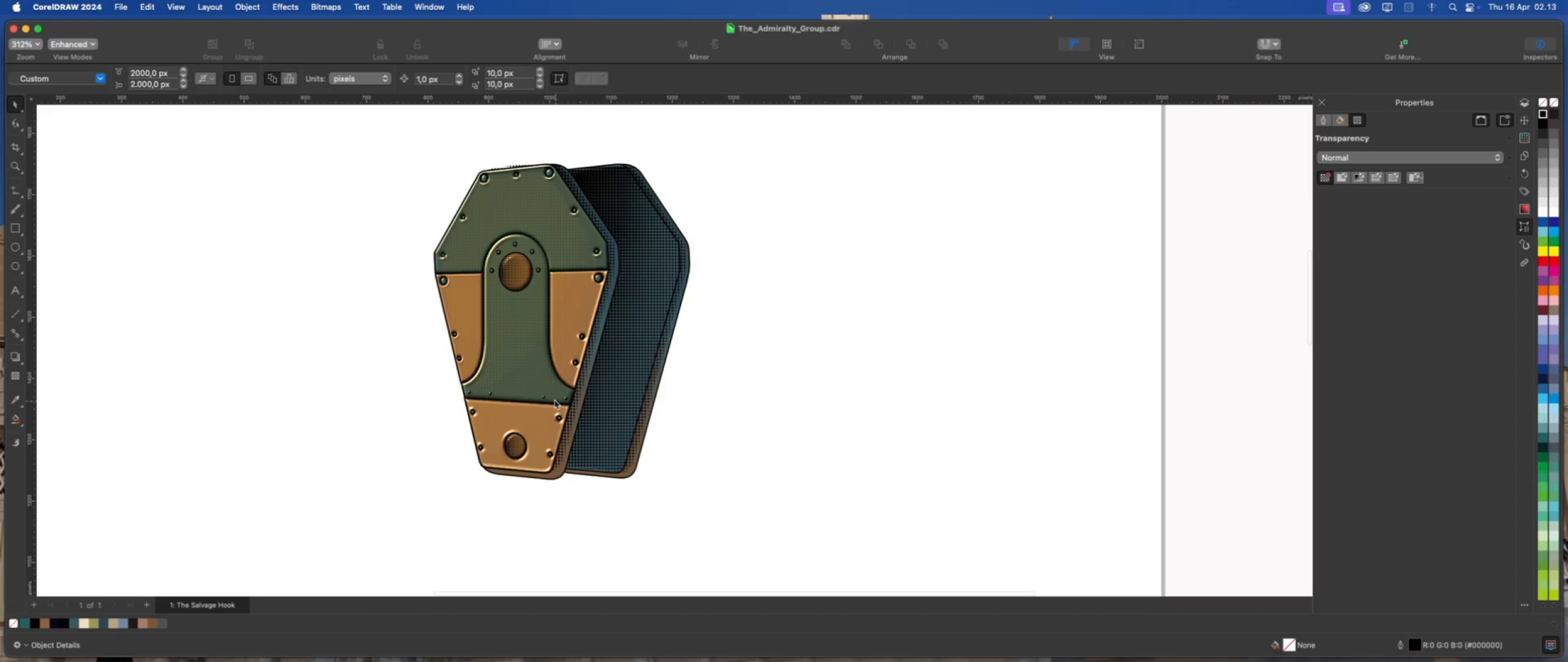 
scroll: coordinate [505, 370], scroll_direction: up, amount: 2.0
 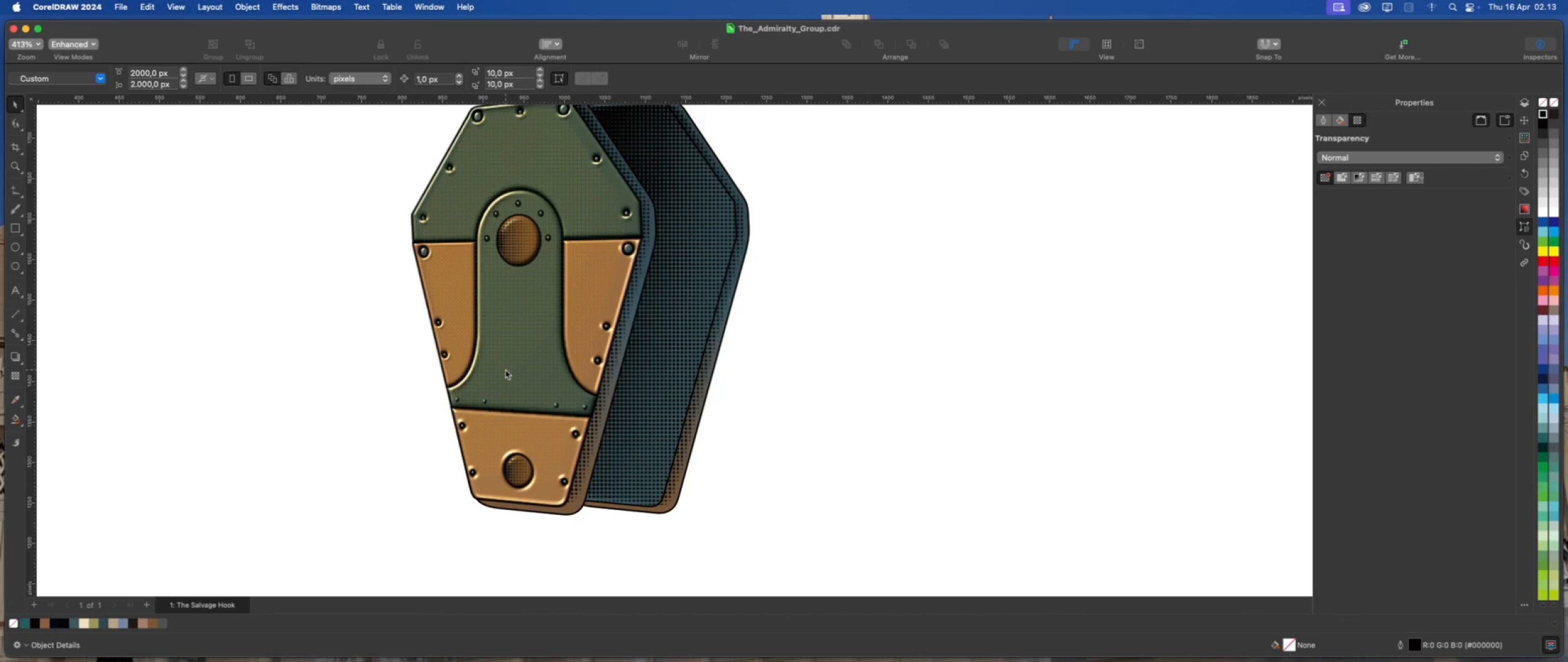 
wait(6.12)
 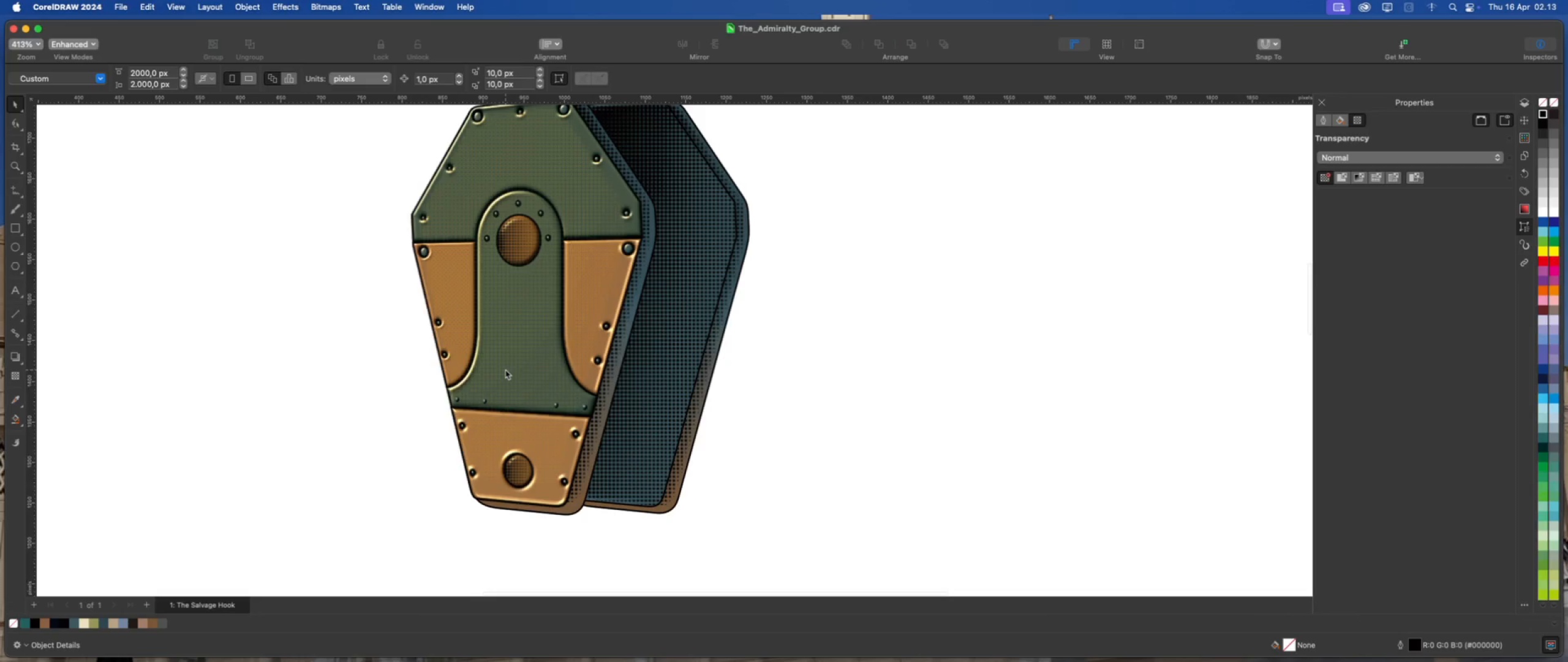 
left_click([17, 290])
 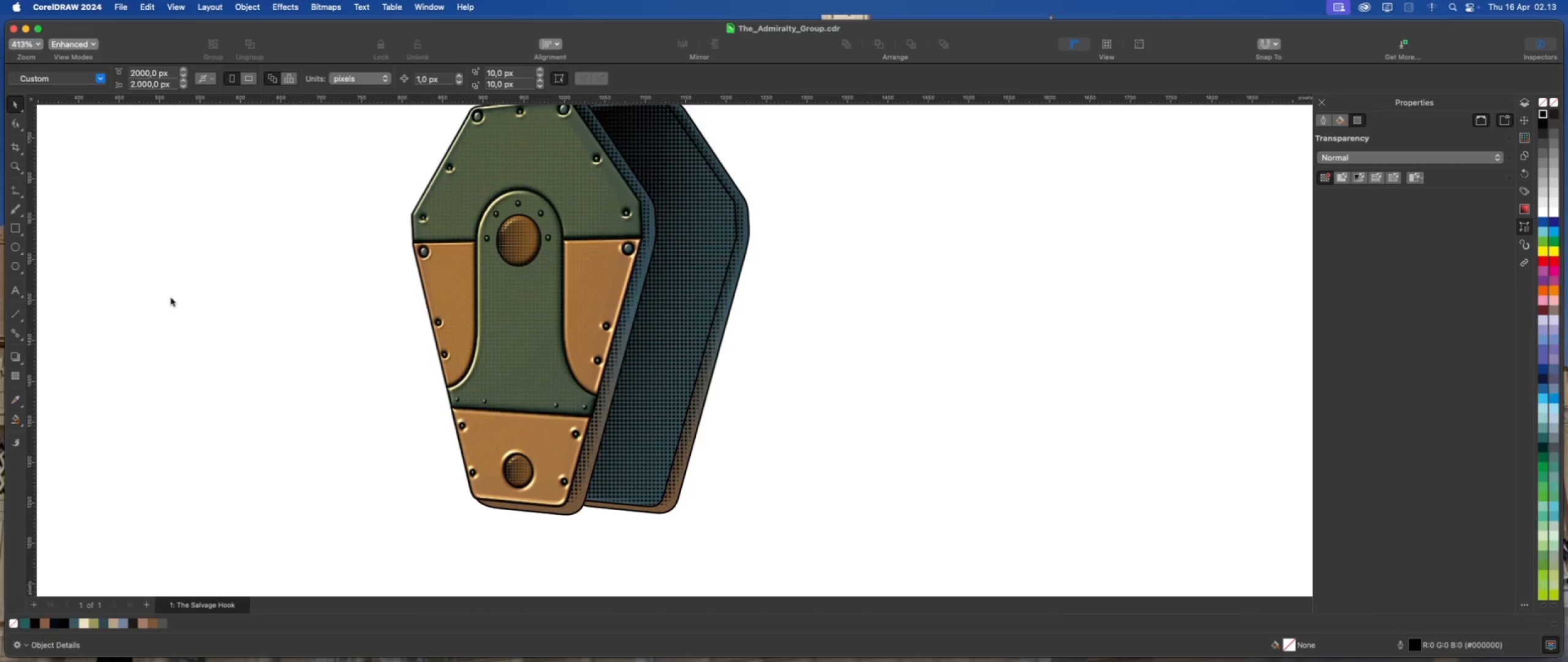 
scroll: coordinate [157, 298], scroll_direction: down, amount: 1.0
 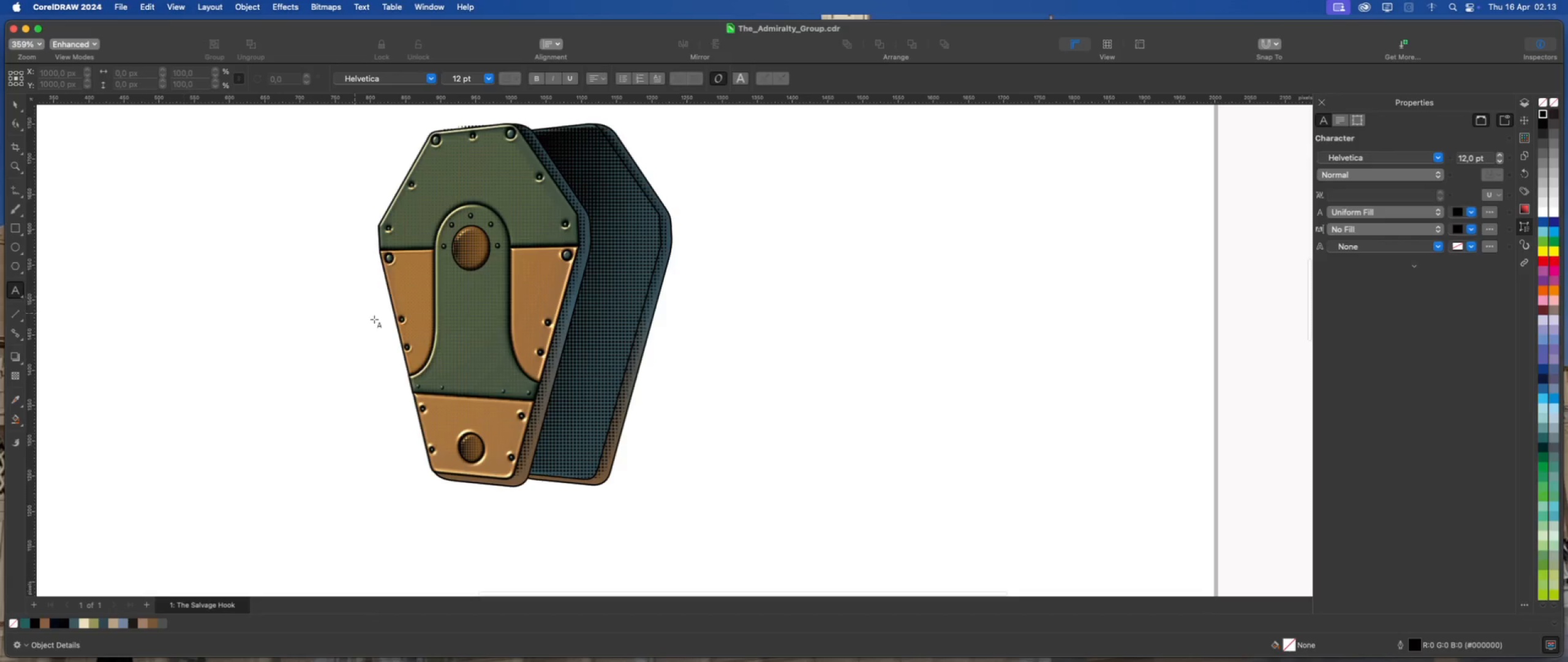 
scroll: coordinate [724, 340], scroll_direction: up, amount: 1.0
 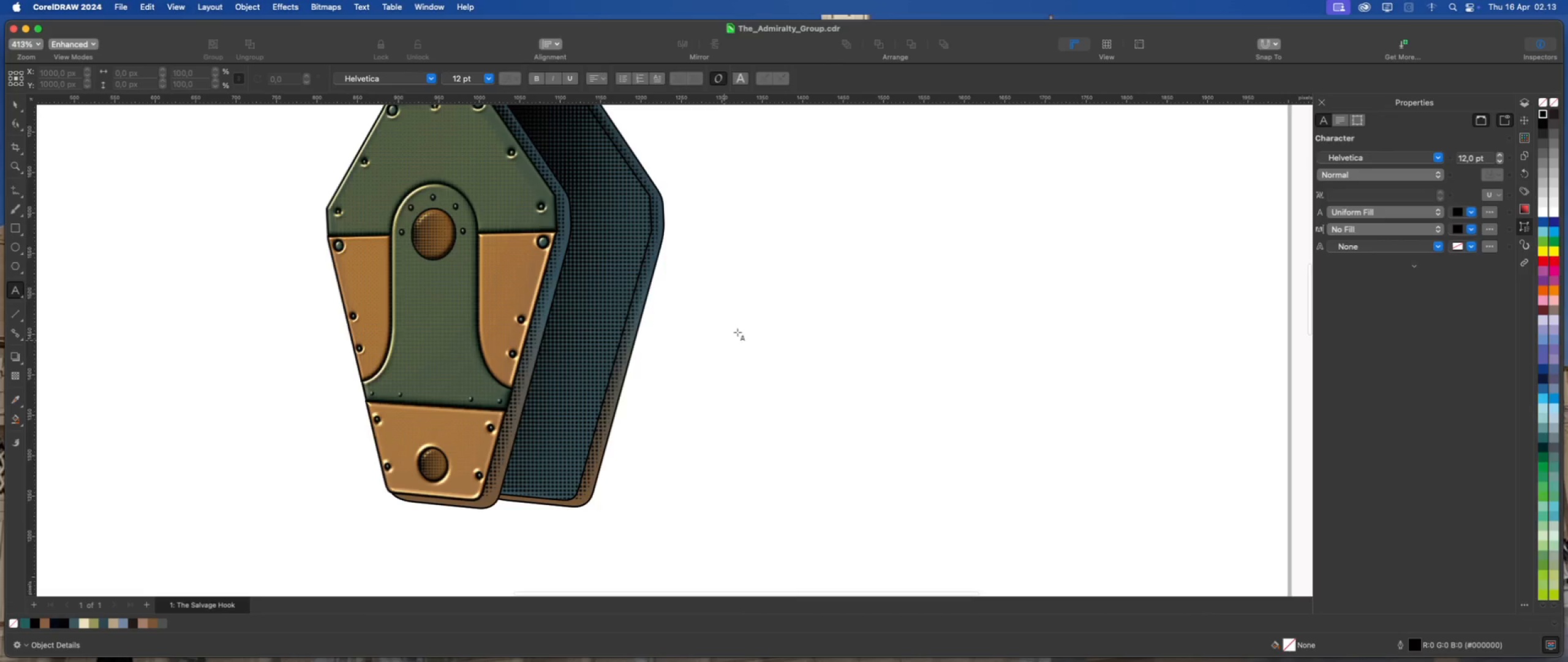 
left_click([739, 330])
 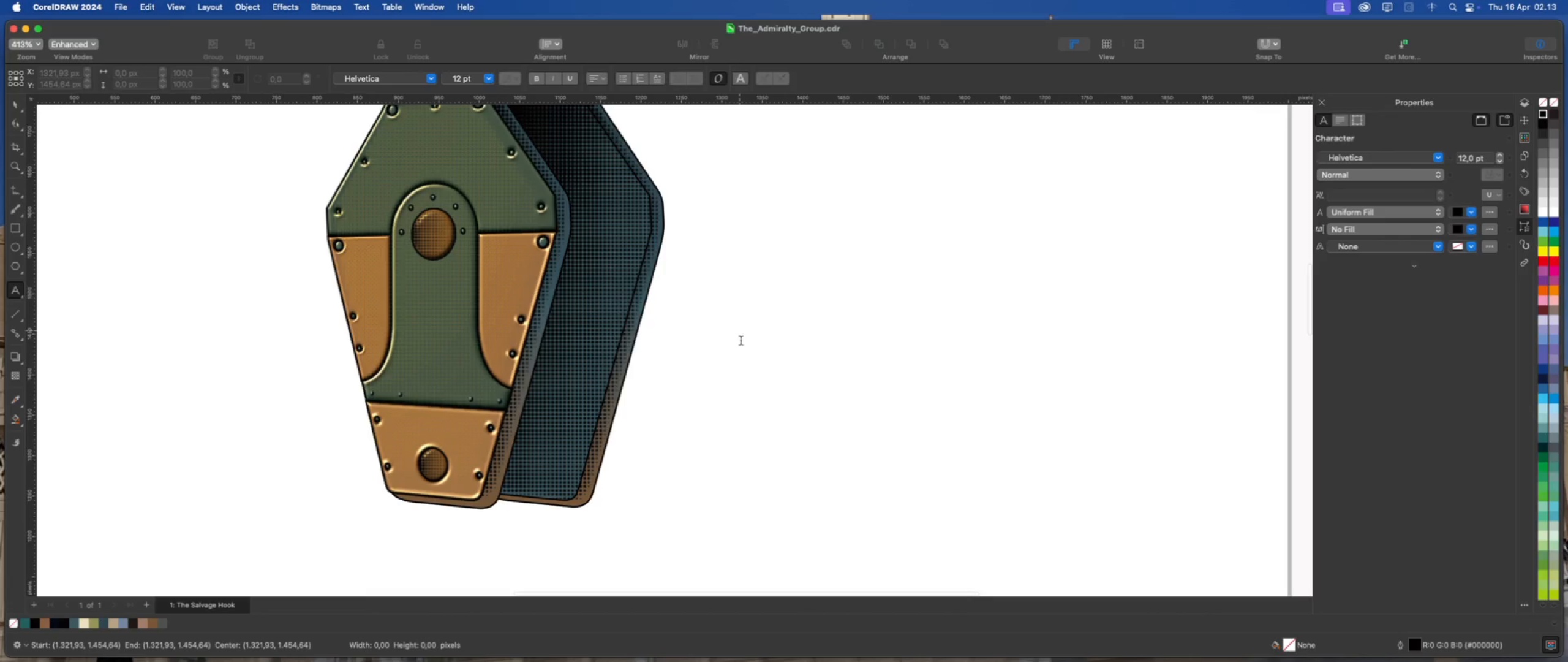 
scroll: coordinate [741, 340], scroll_direction: up, amount: 1.0
 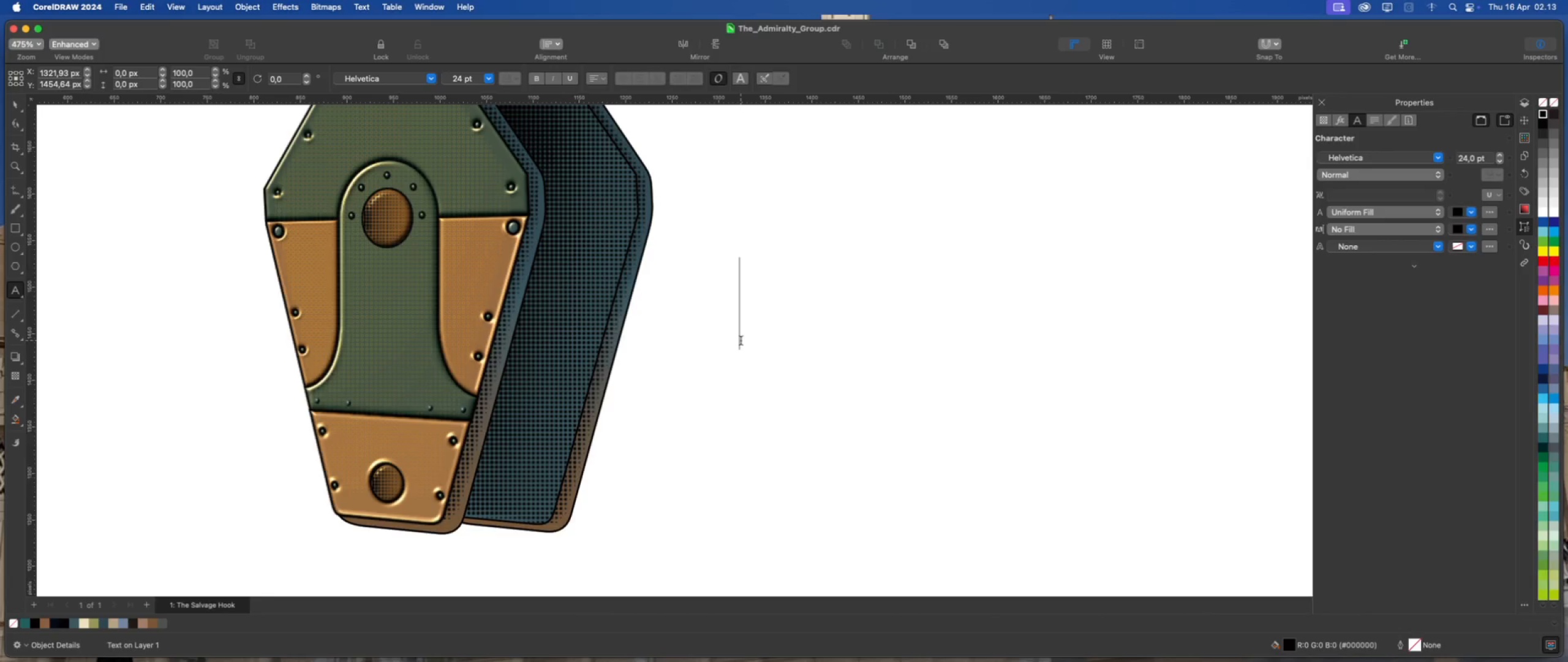 
type(SWL)
 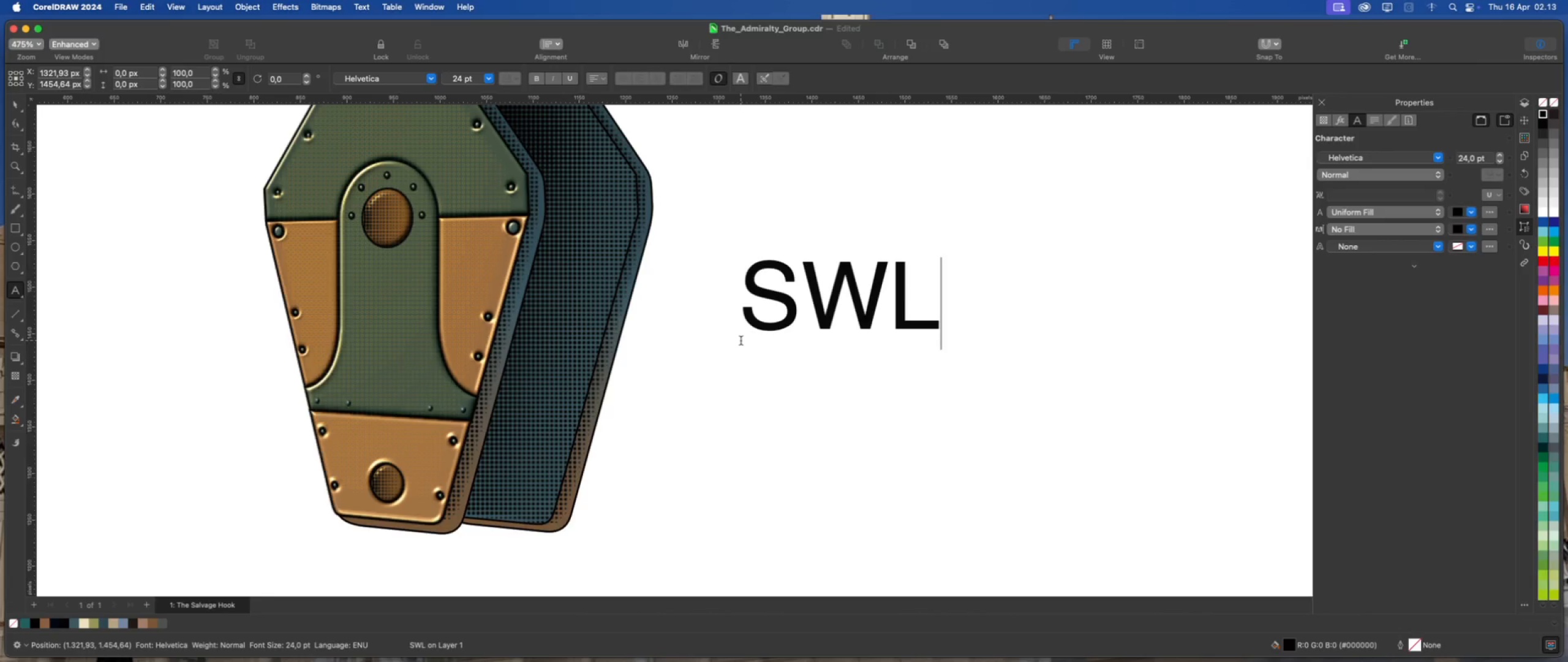 
key(Enter)
 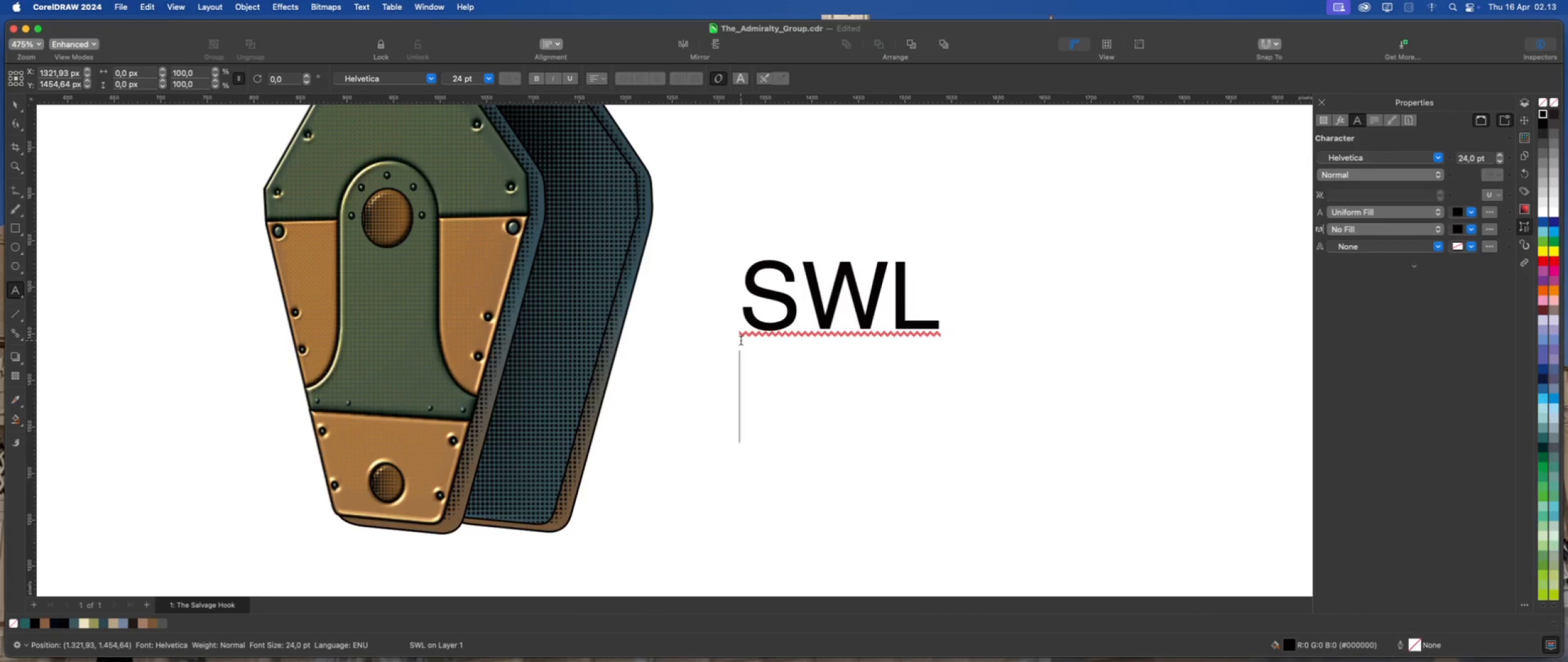 
type(500)
 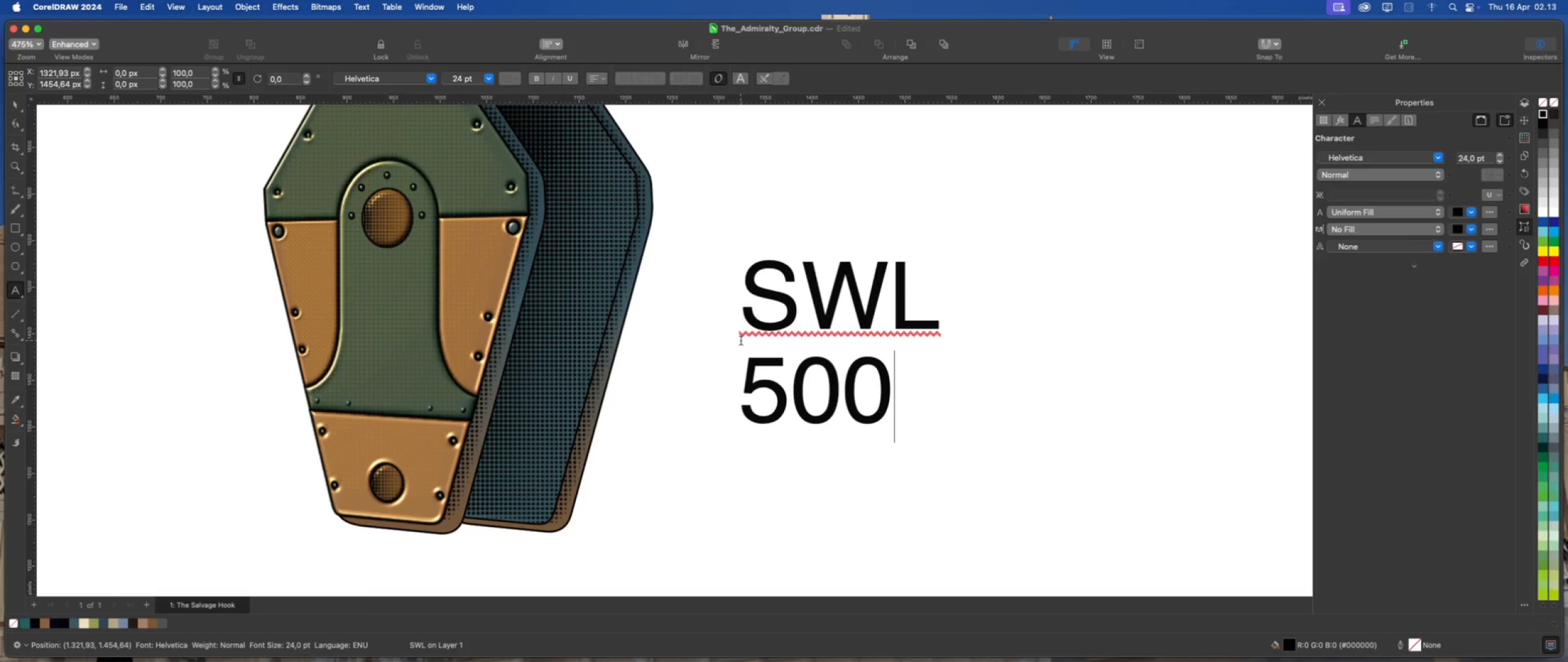 
key(Enter)
 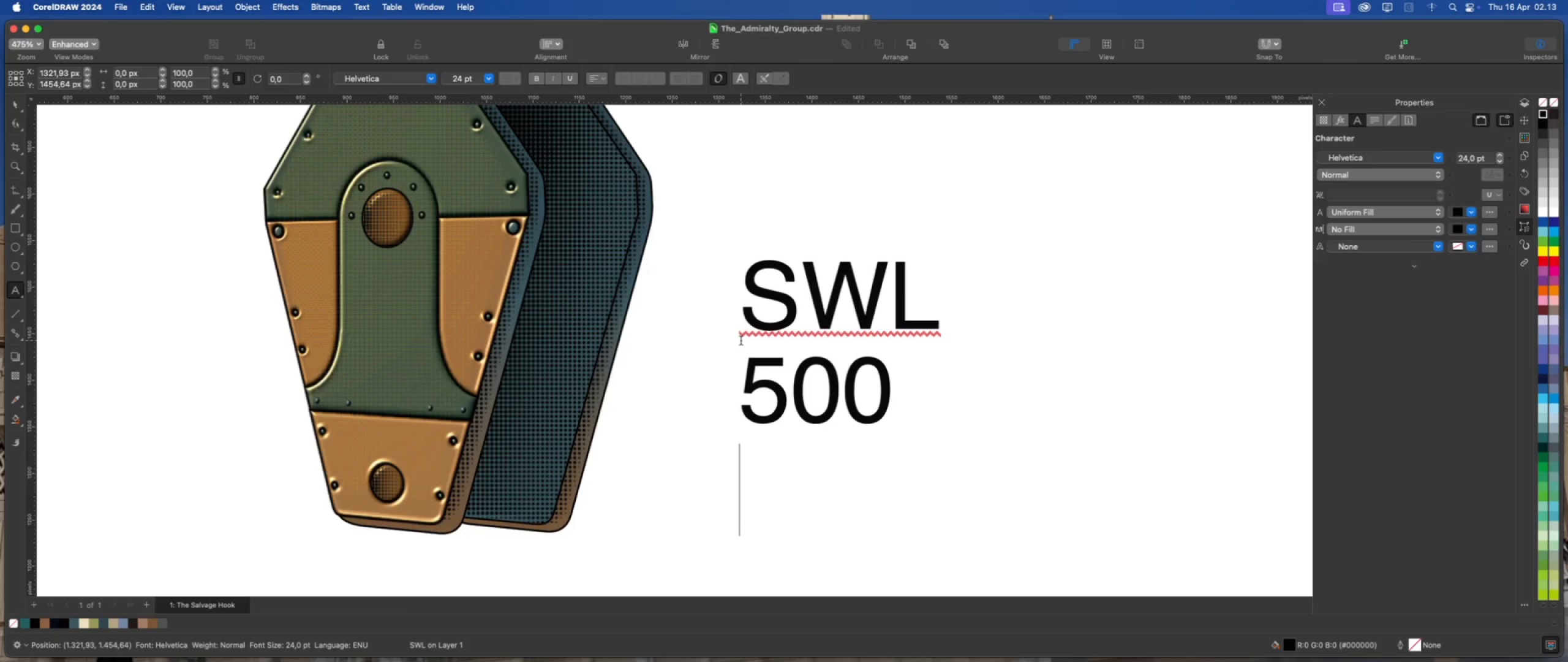 
type(TOM)
key(Backspace)
type(NNES)
 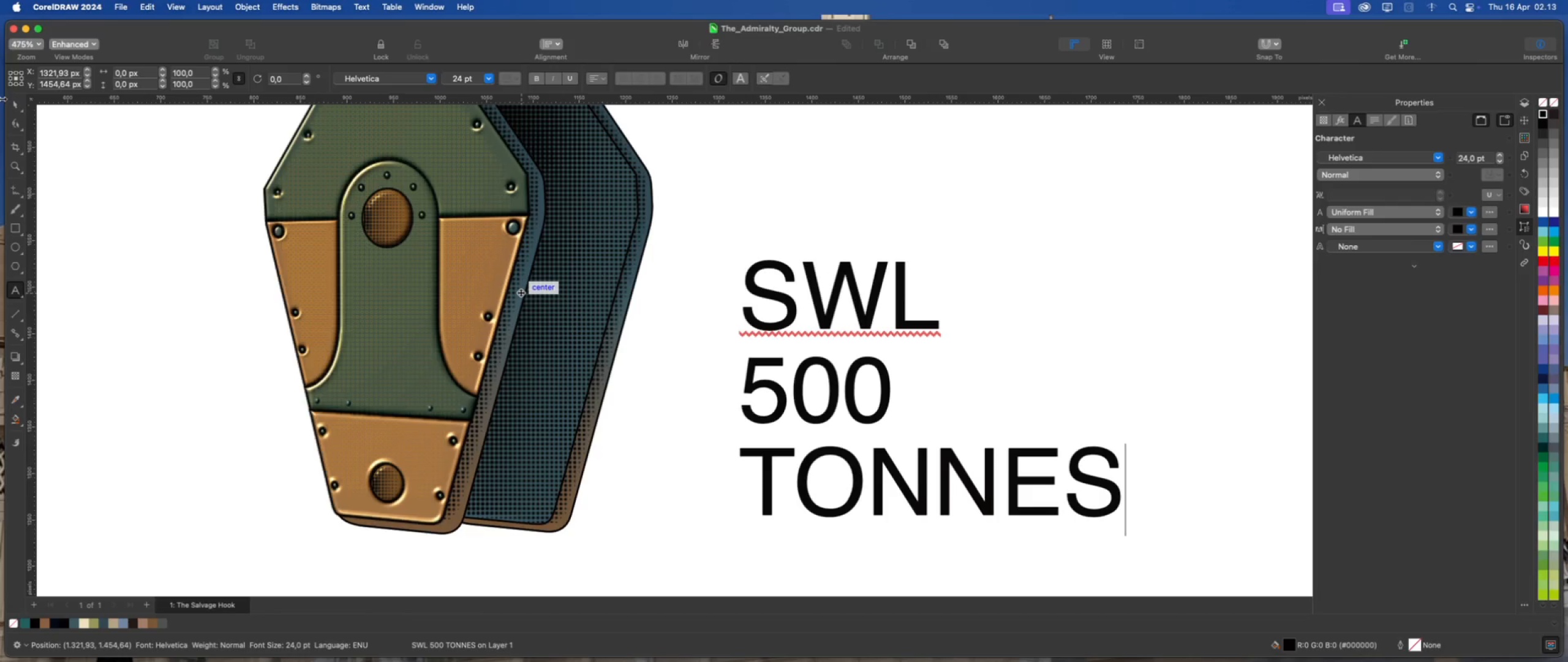 
left_click([14, 107])
 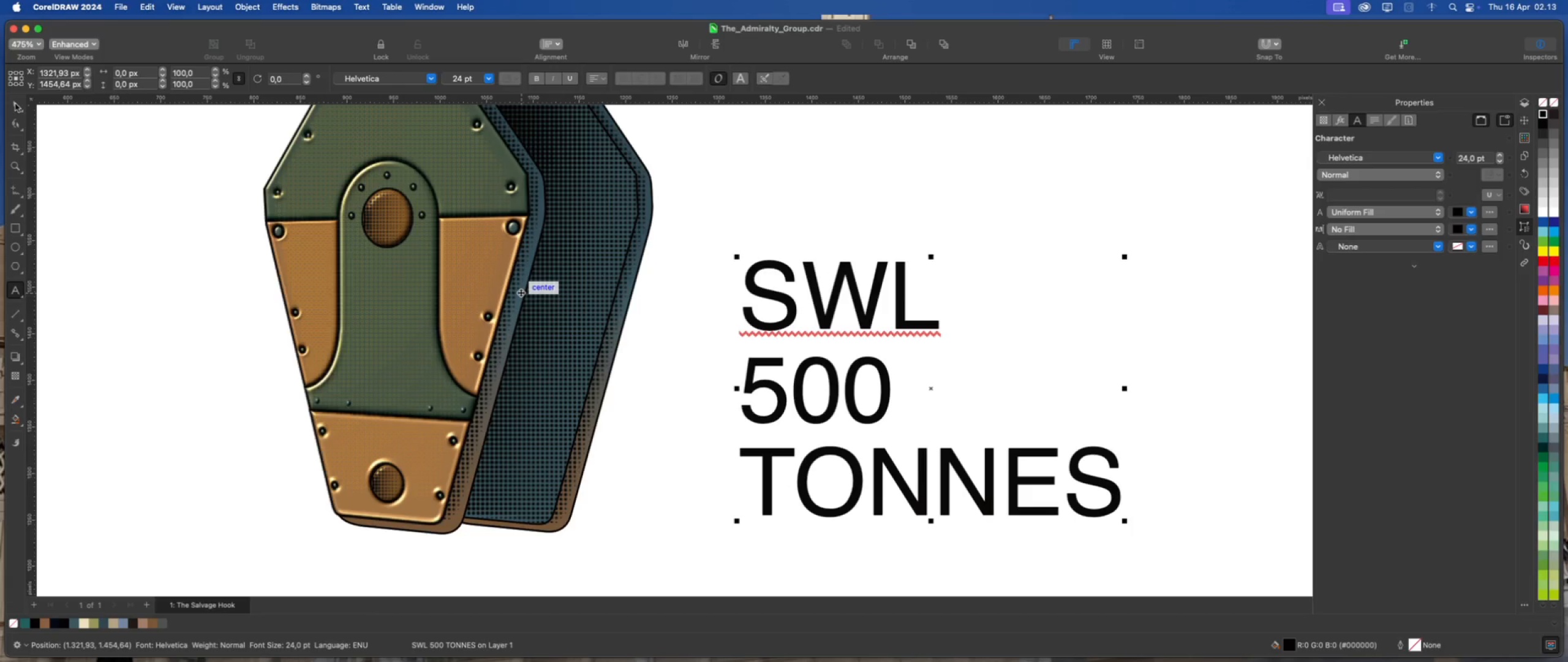 
left_click([15, 104])
 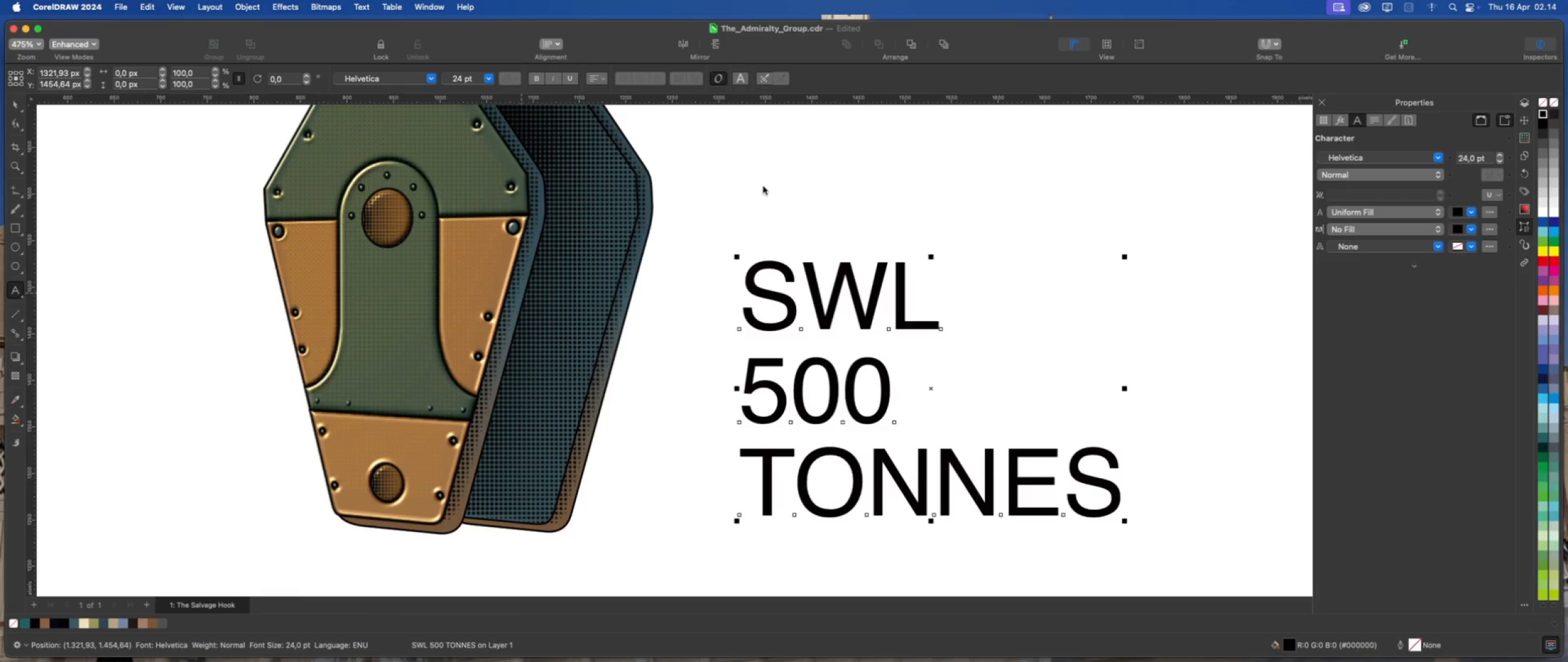 
scroll: coordinate [748, 317], scroll_direction: down, amount: 5.0
 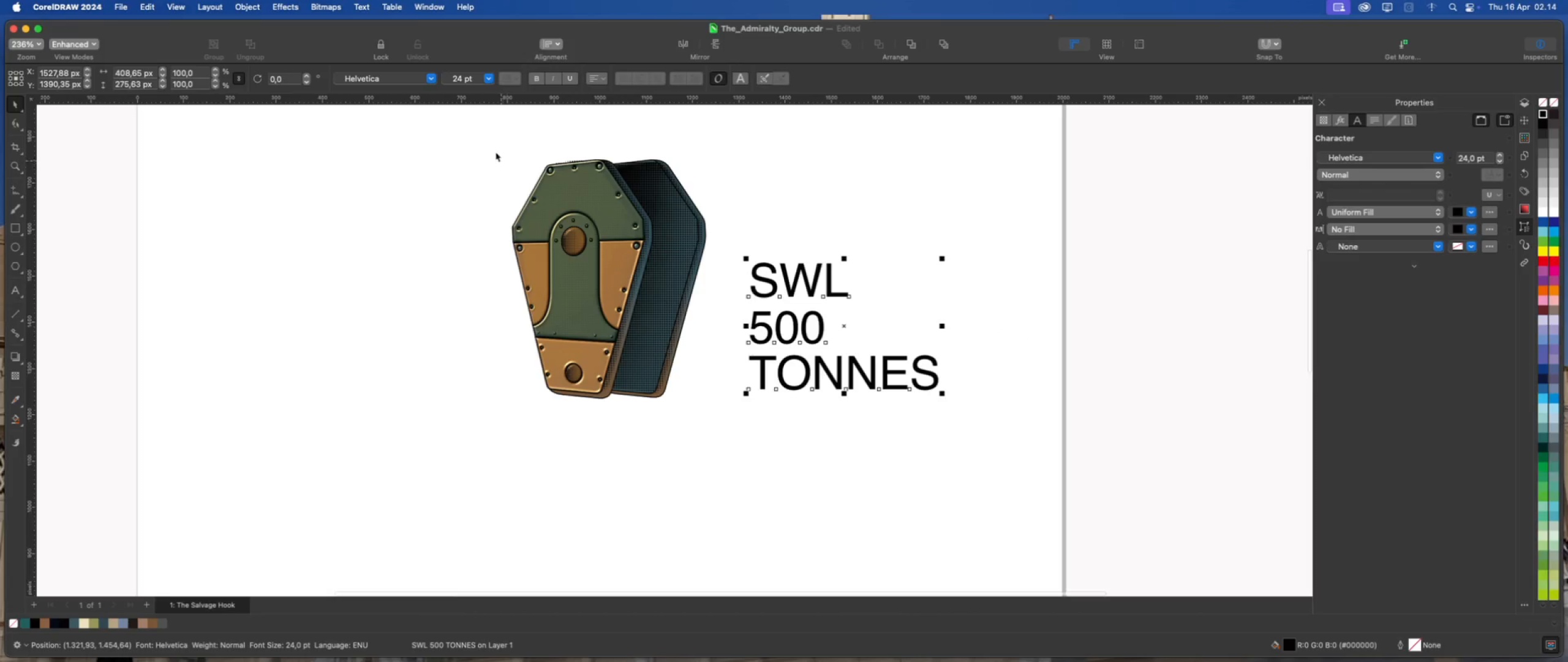 
left_click_drag(start_coordinate=[486, 136], to_coordinate=[739, 431])
 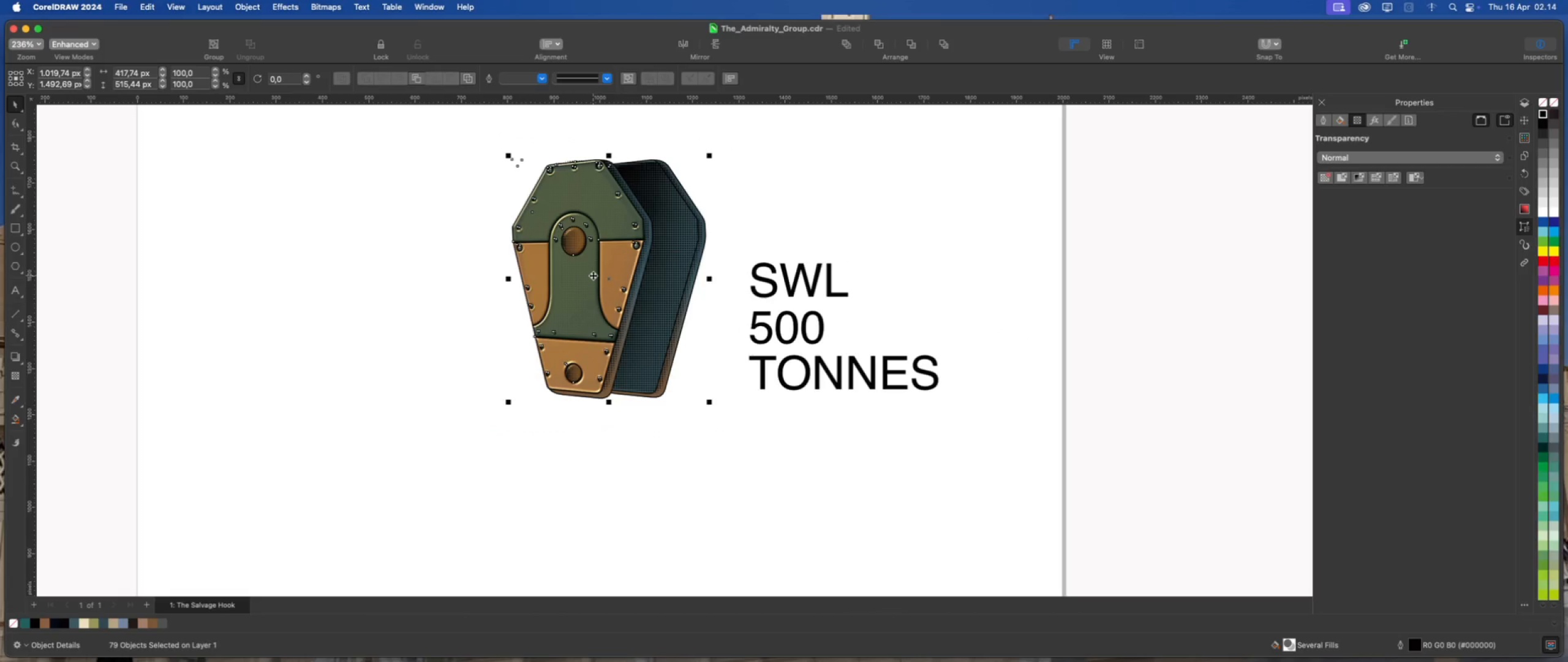 
right_click([593, 275])
 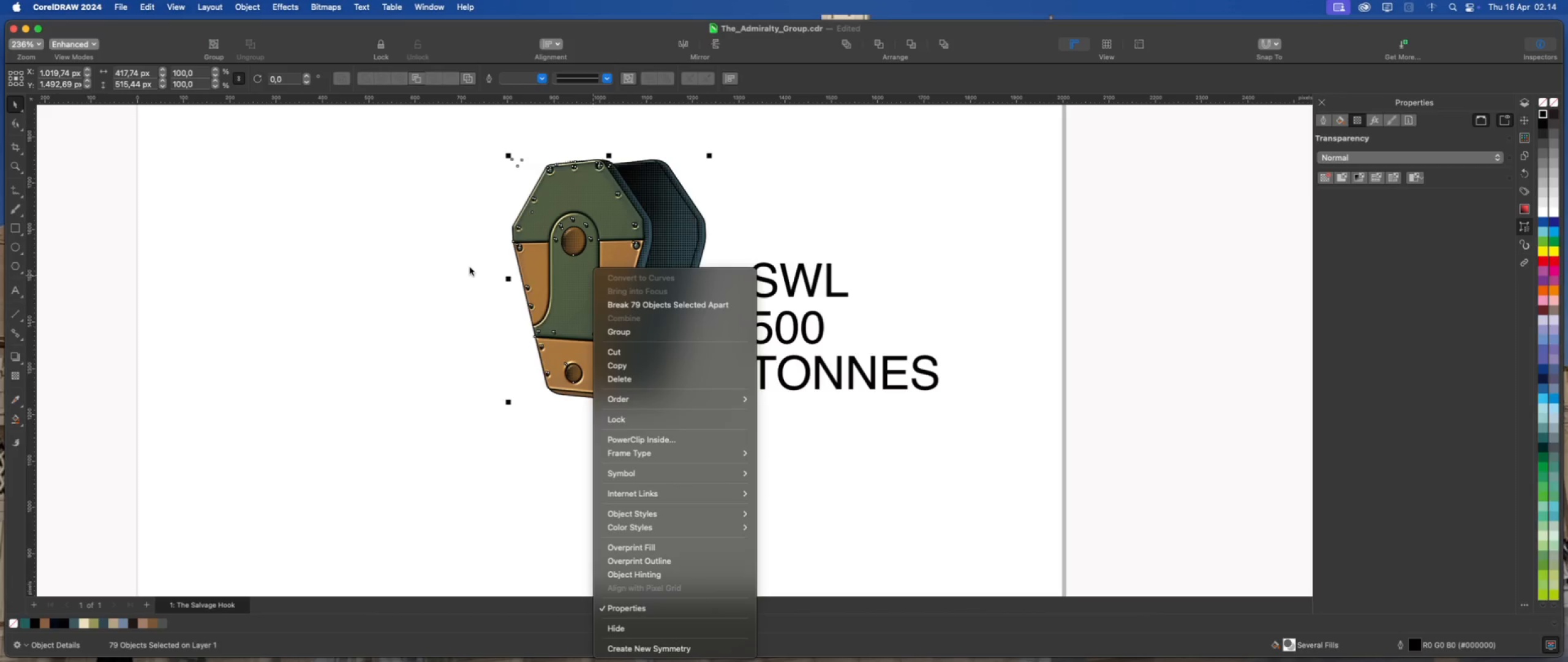 
wait(9.27)
 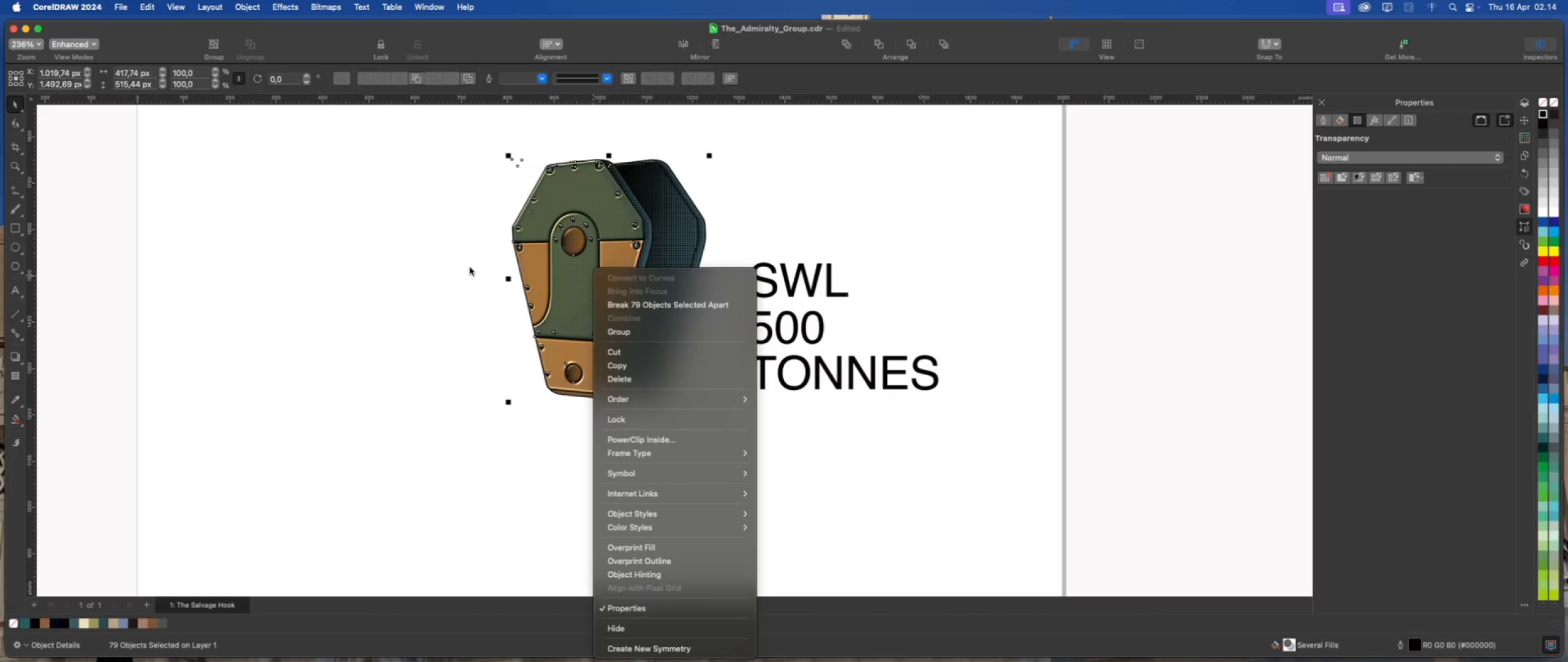 
left_click([655, 310])
 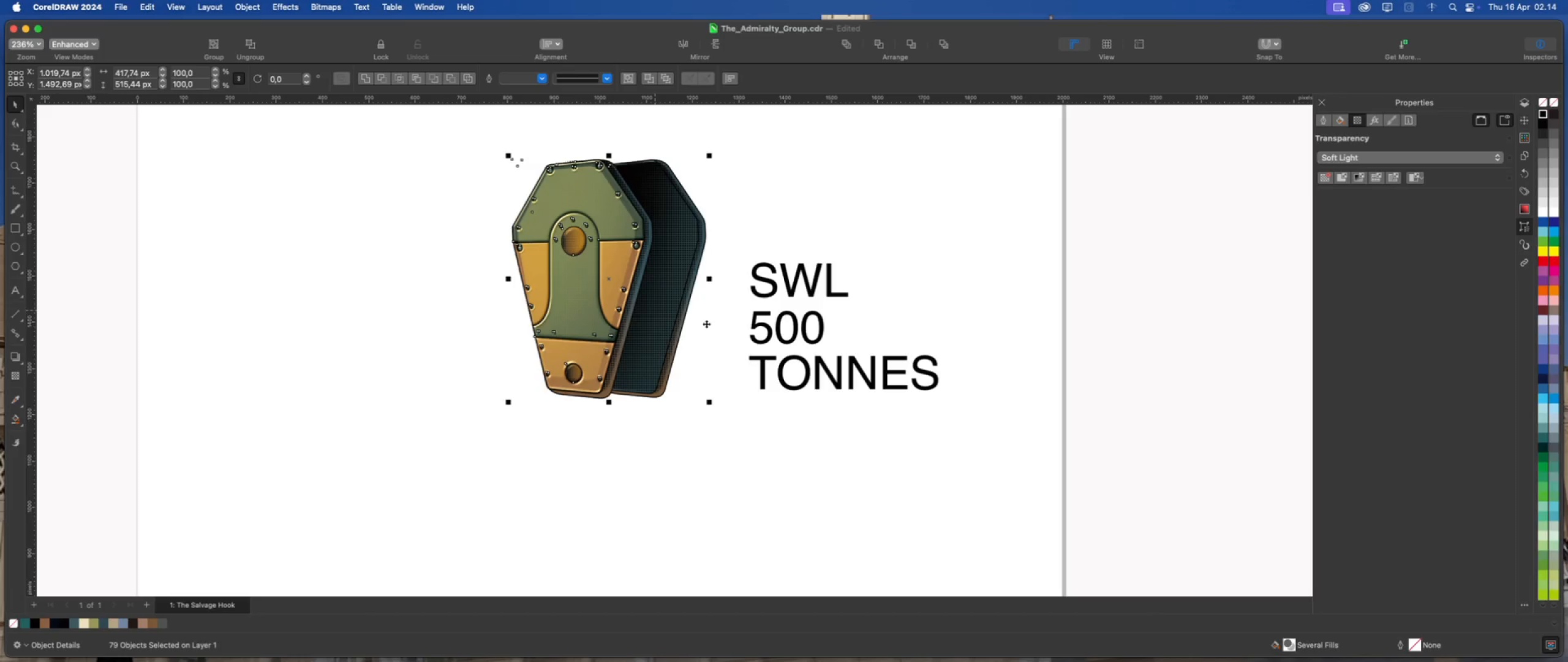 
scroll: coordinate [643, 267], scroll_direction: up, amount: 9.0
 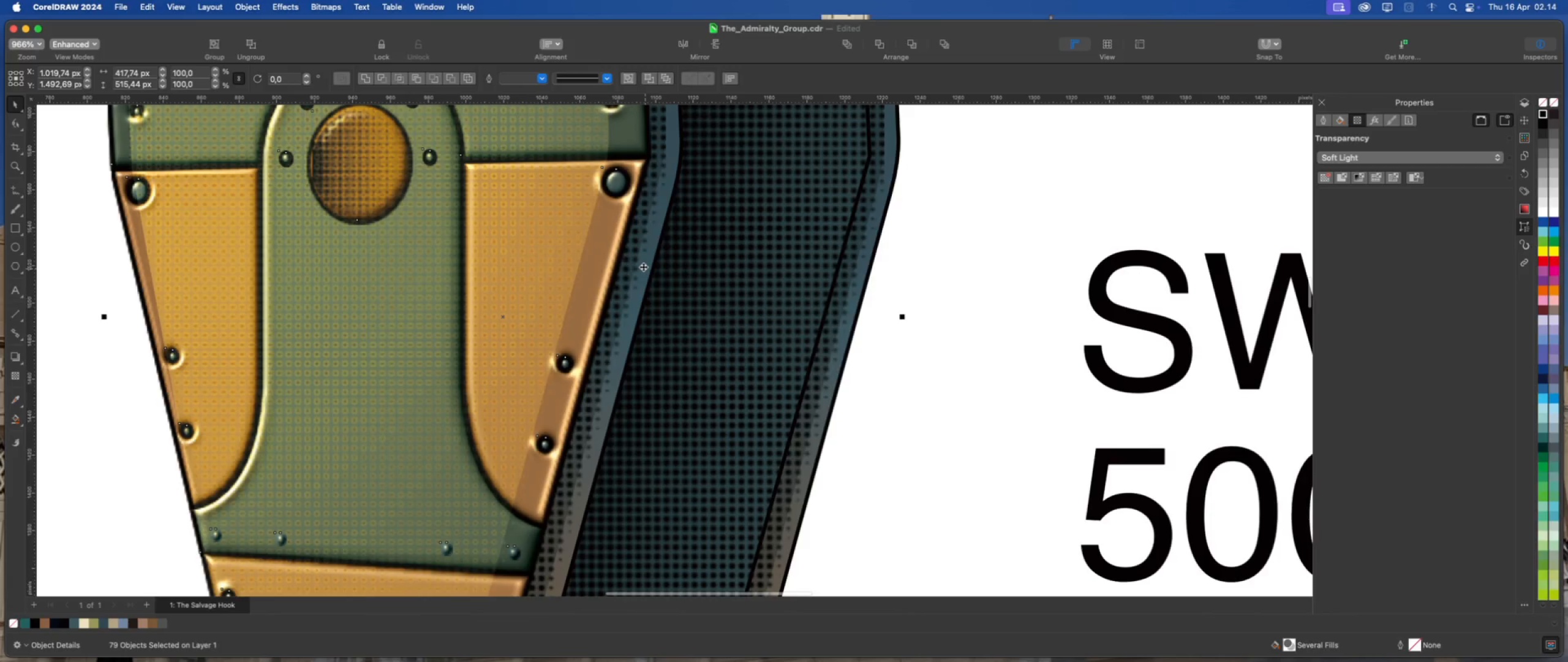 
scroll: coordinate [632, 279], scroll_direction: down, amount: 8.0
 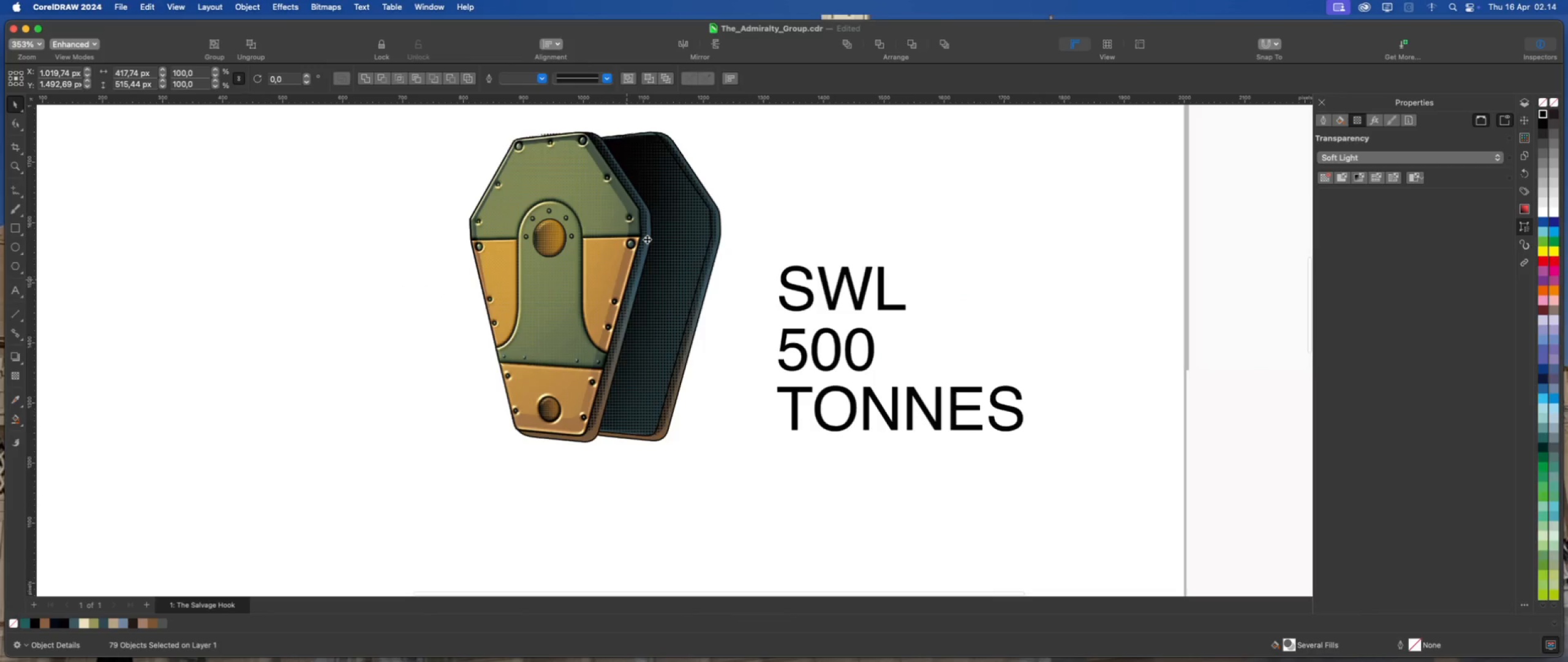 
scroll: coordinate [688, 195], scroll_direction: up, amount: 1.0
 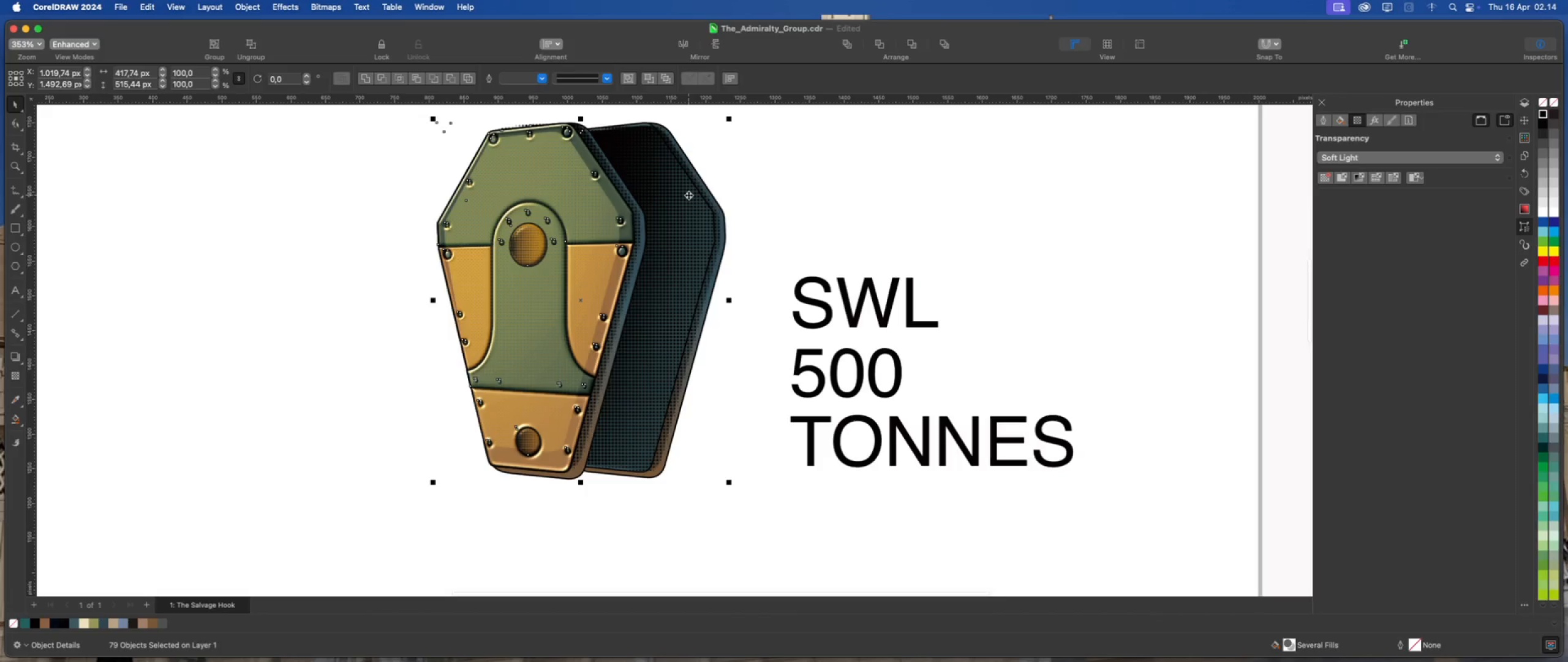 
key(Meta+Z)
 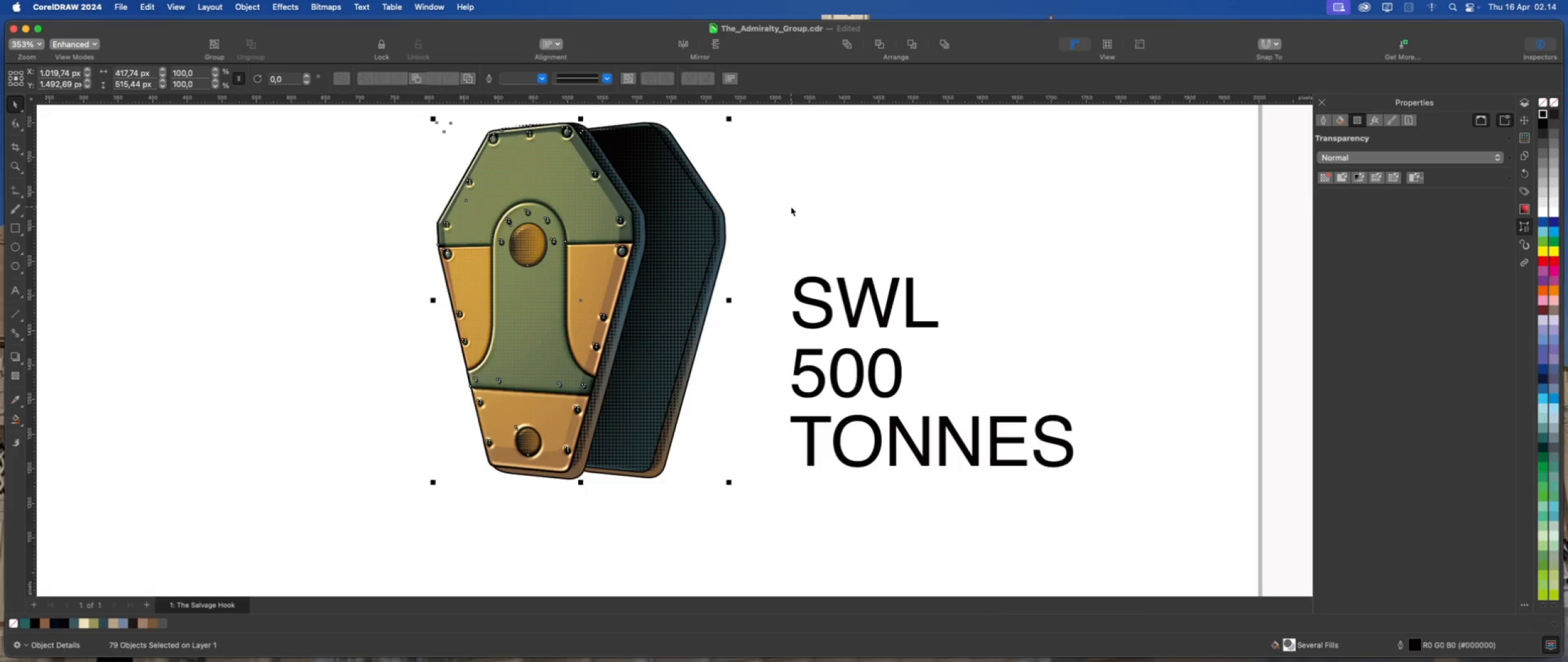 
left_click([791, 207])
 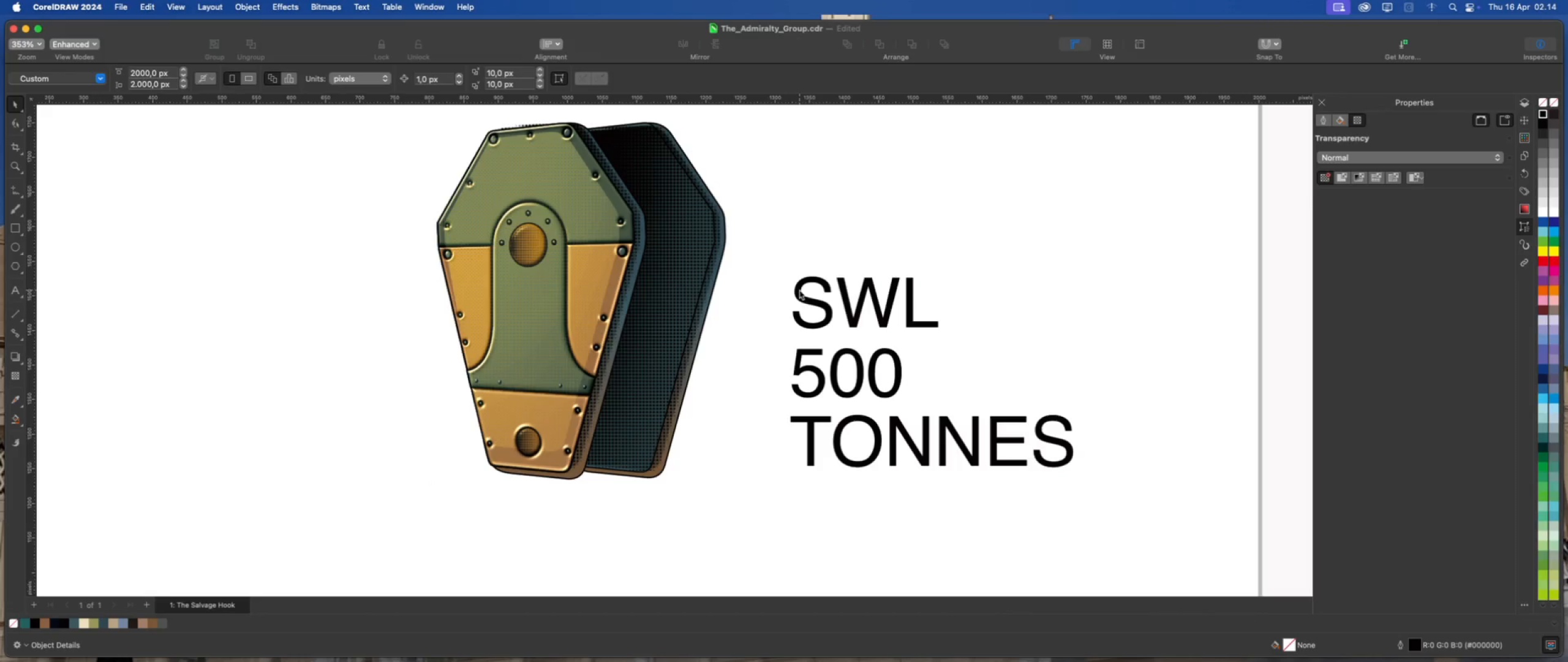 
left_click([800, 291])
 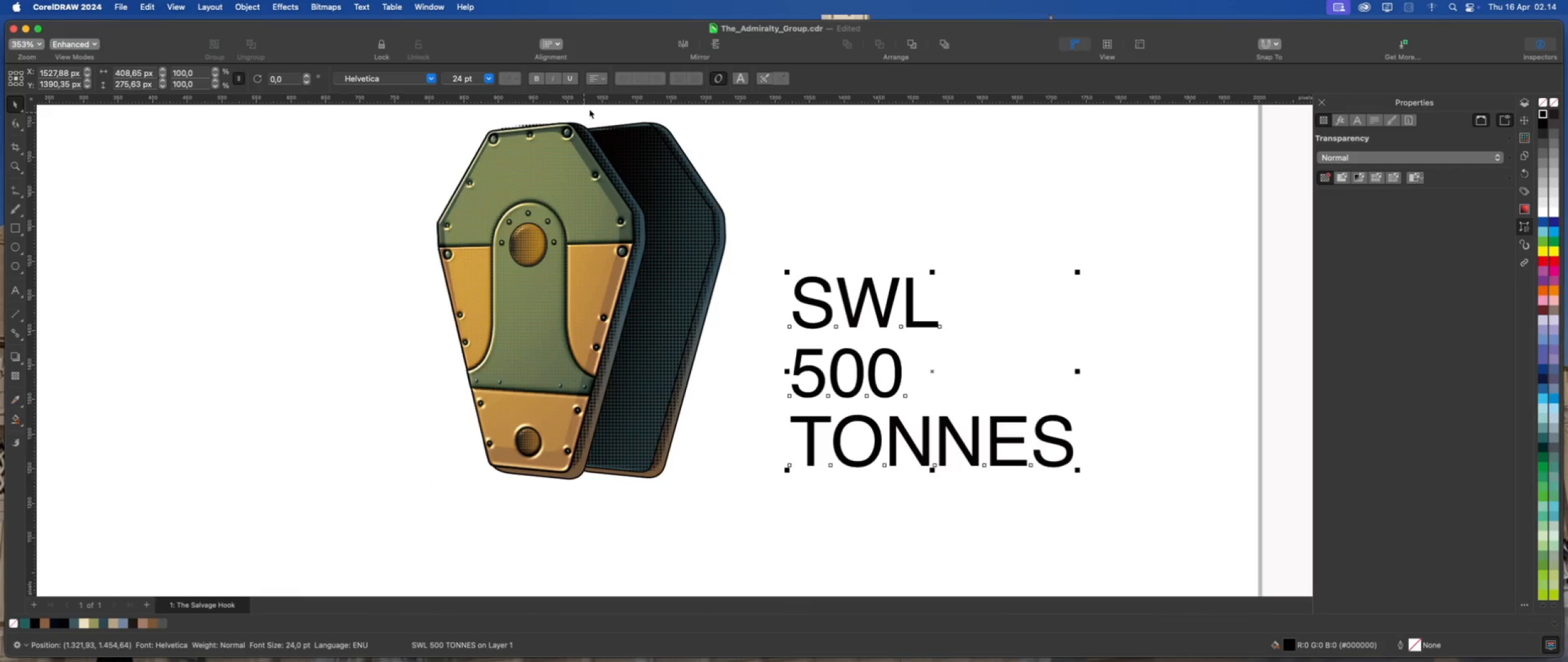 
left_click([604, 80])
 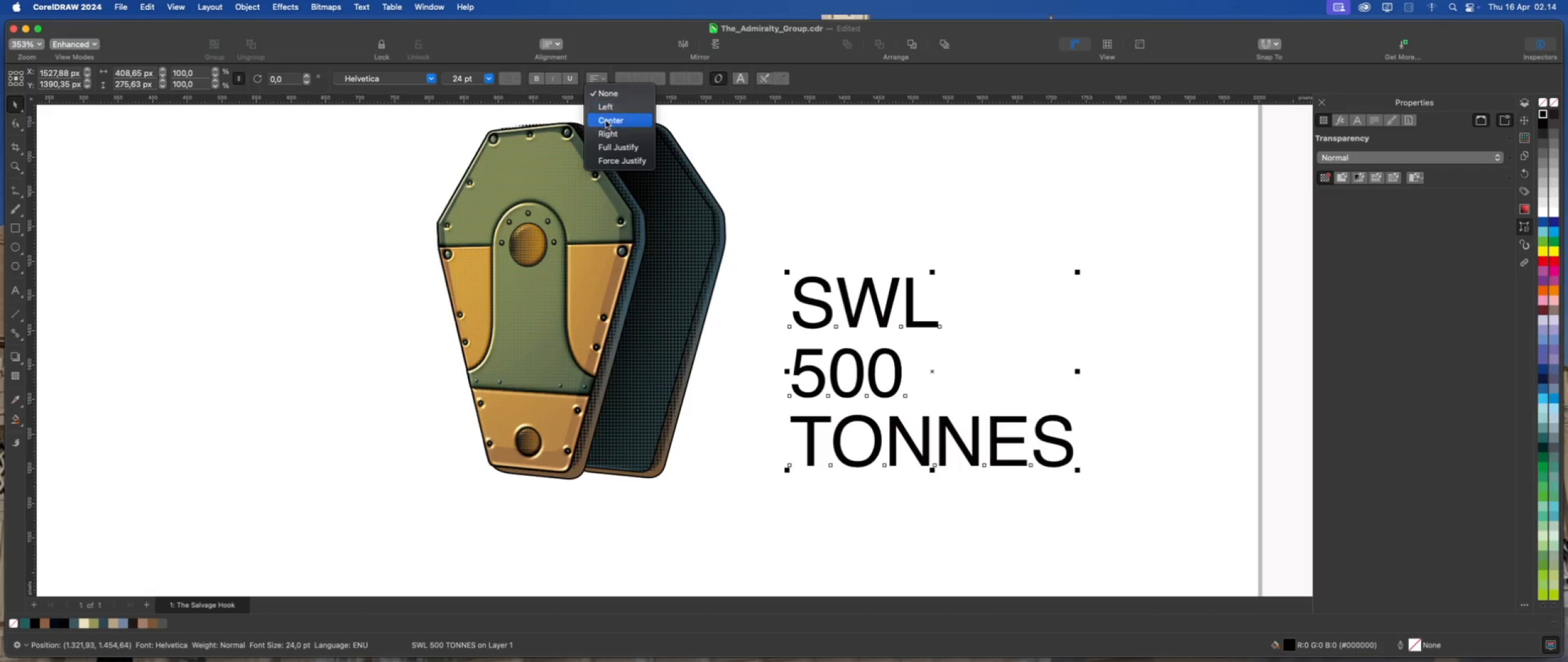 
left_click([606, 121])
 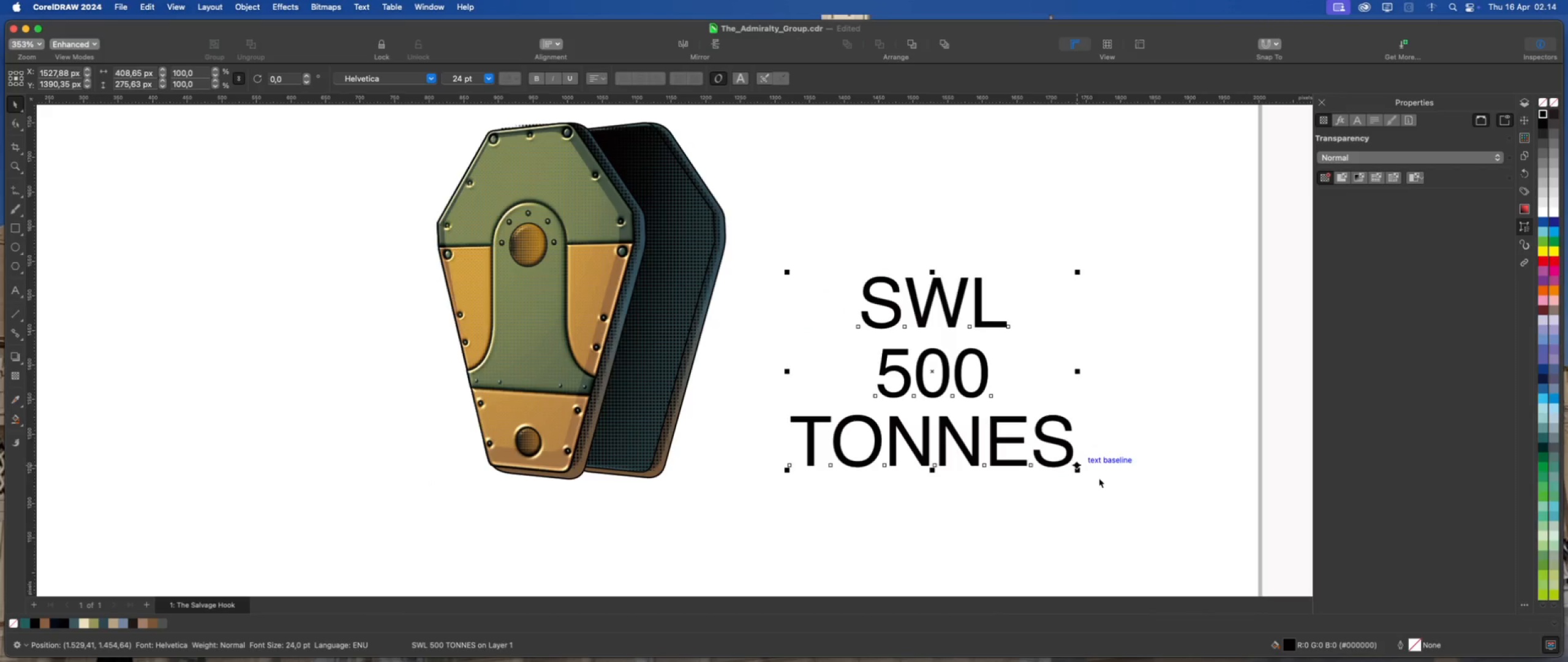 
left_click_drag(start_coordinate=[1079, 469], to_coordinate=[935, 383])
 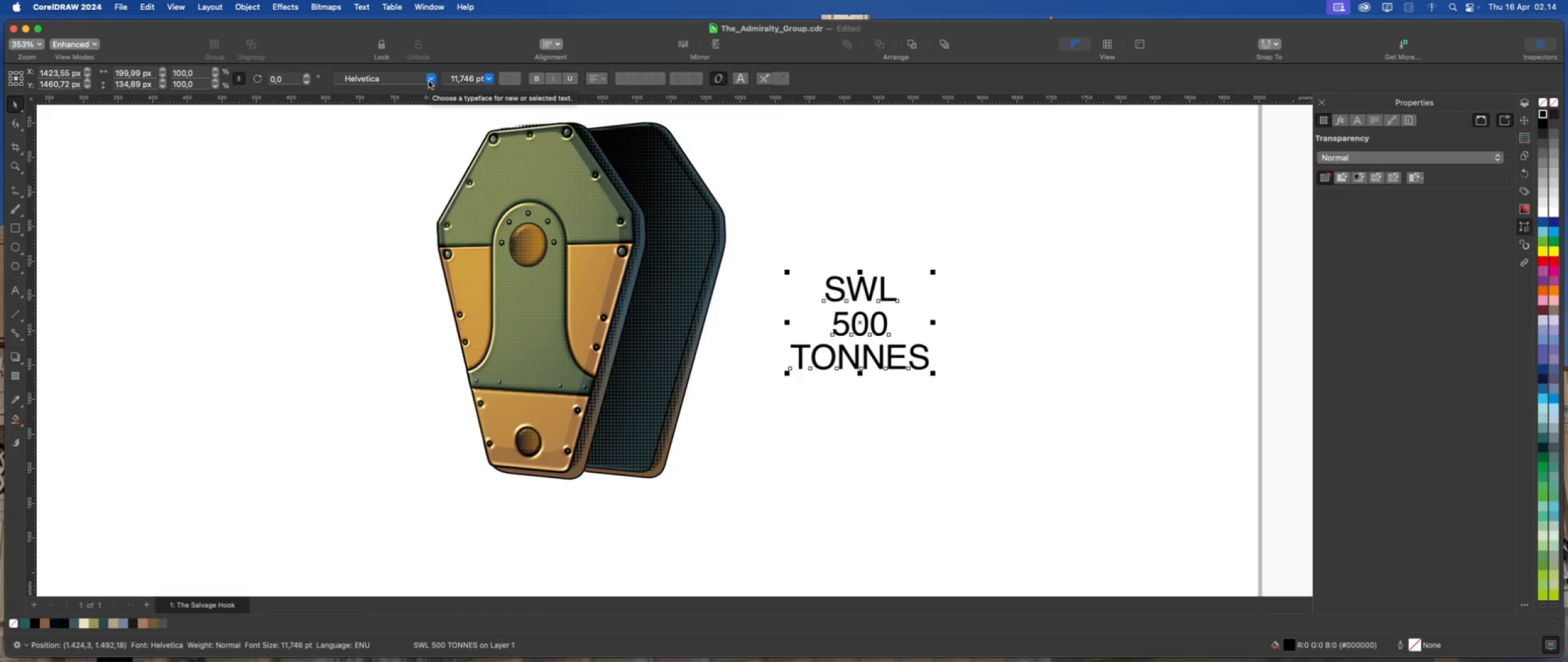 
left_click([429, 81])
 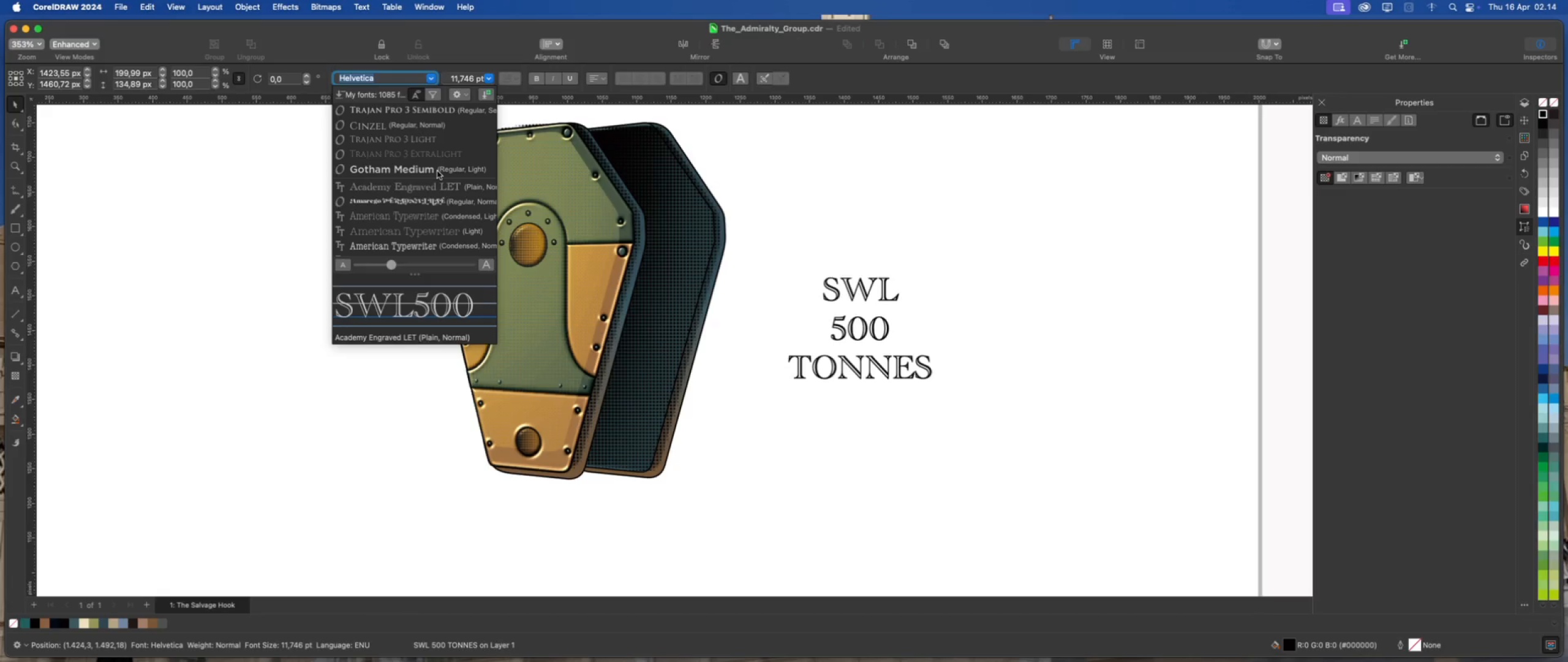 
wait(5.29)
 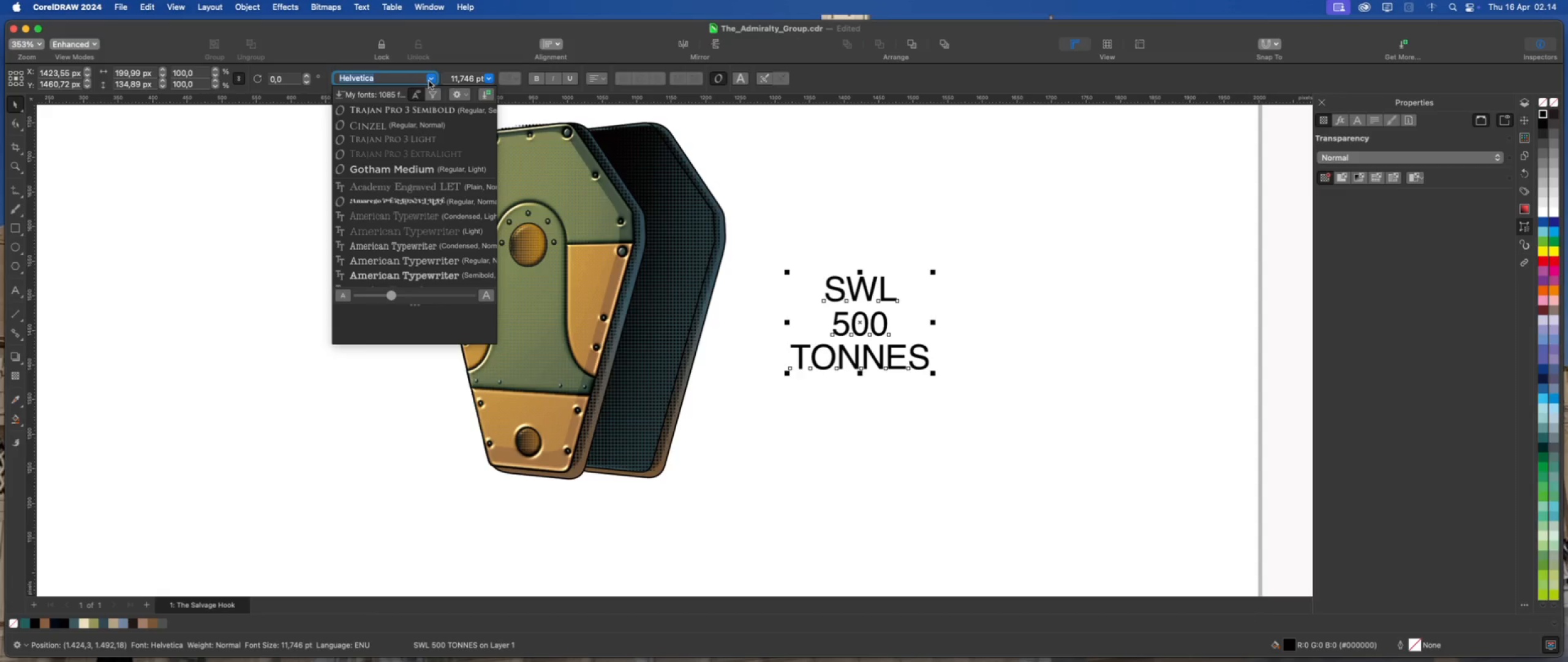 
left_click([437, 168])
 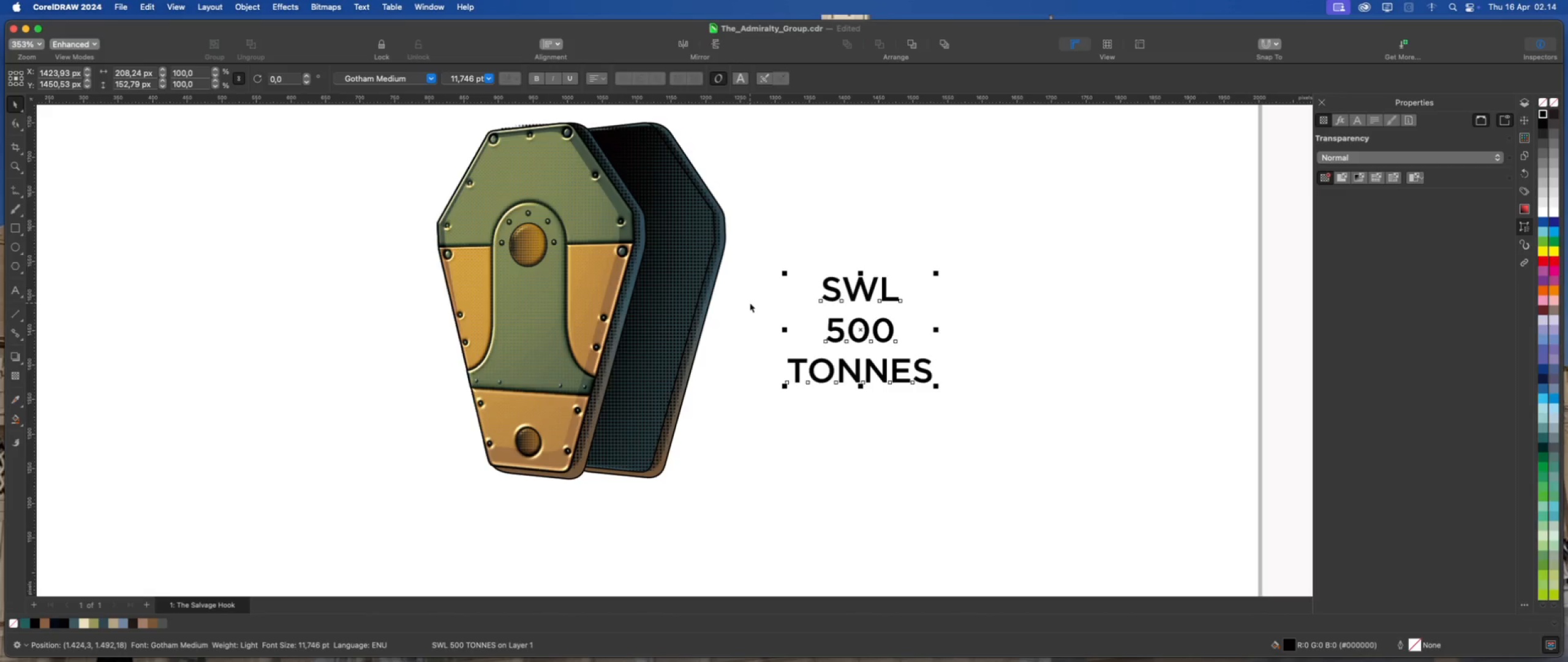 
wait(9.69)
 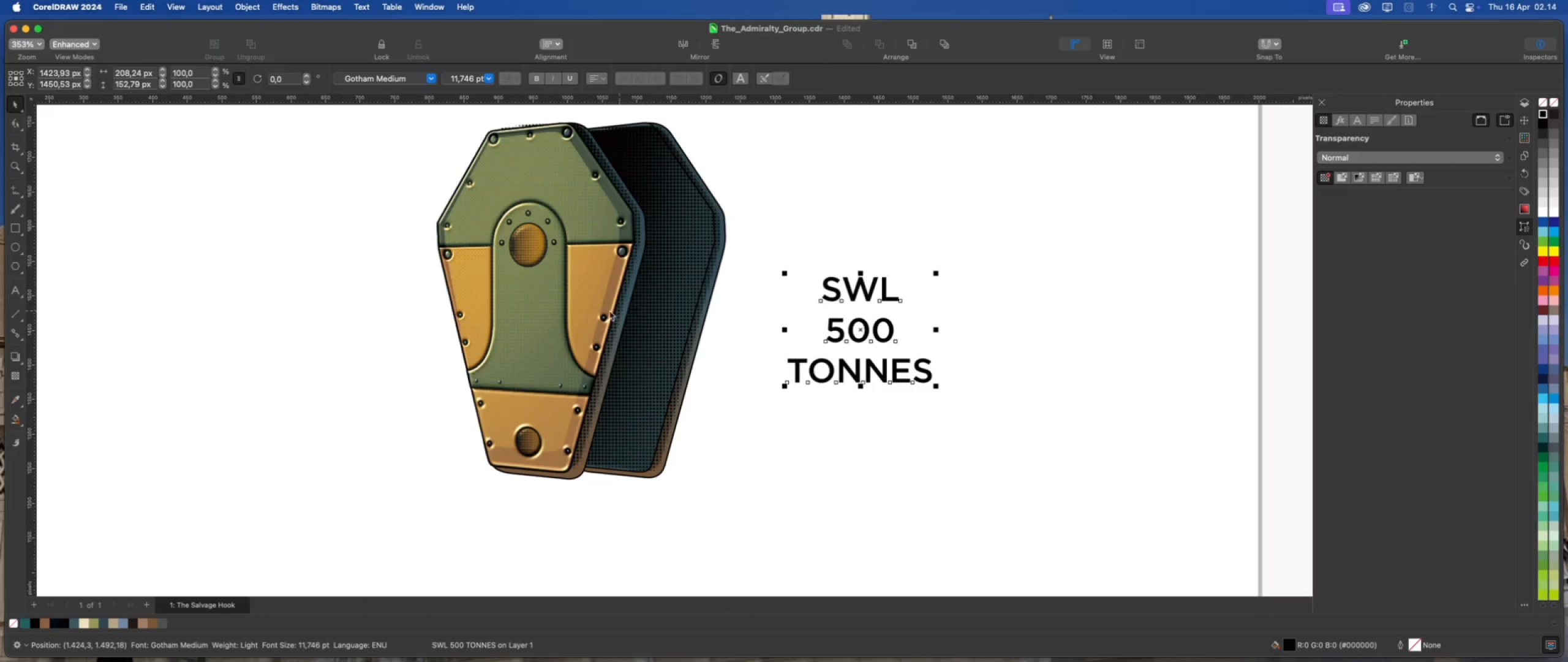 
key(Meta+K)
 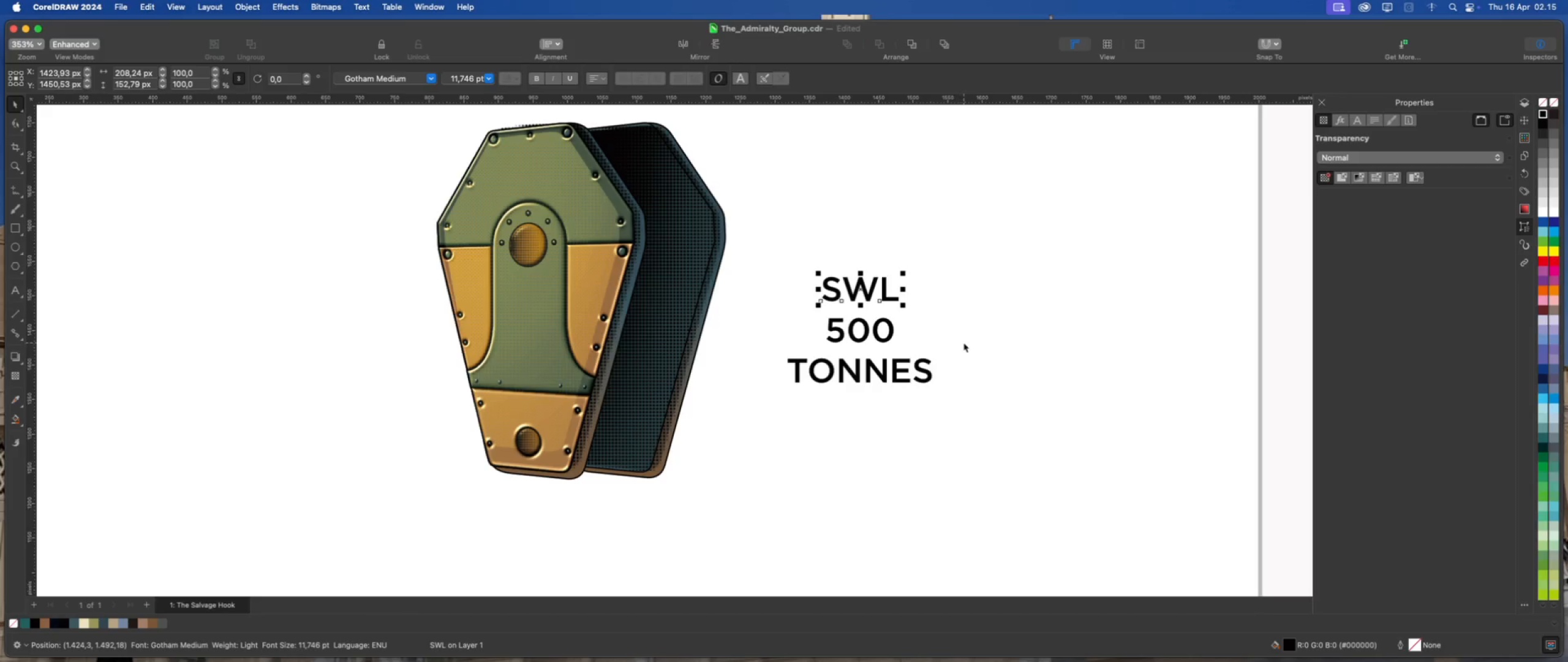 
left_click([963, 343])
 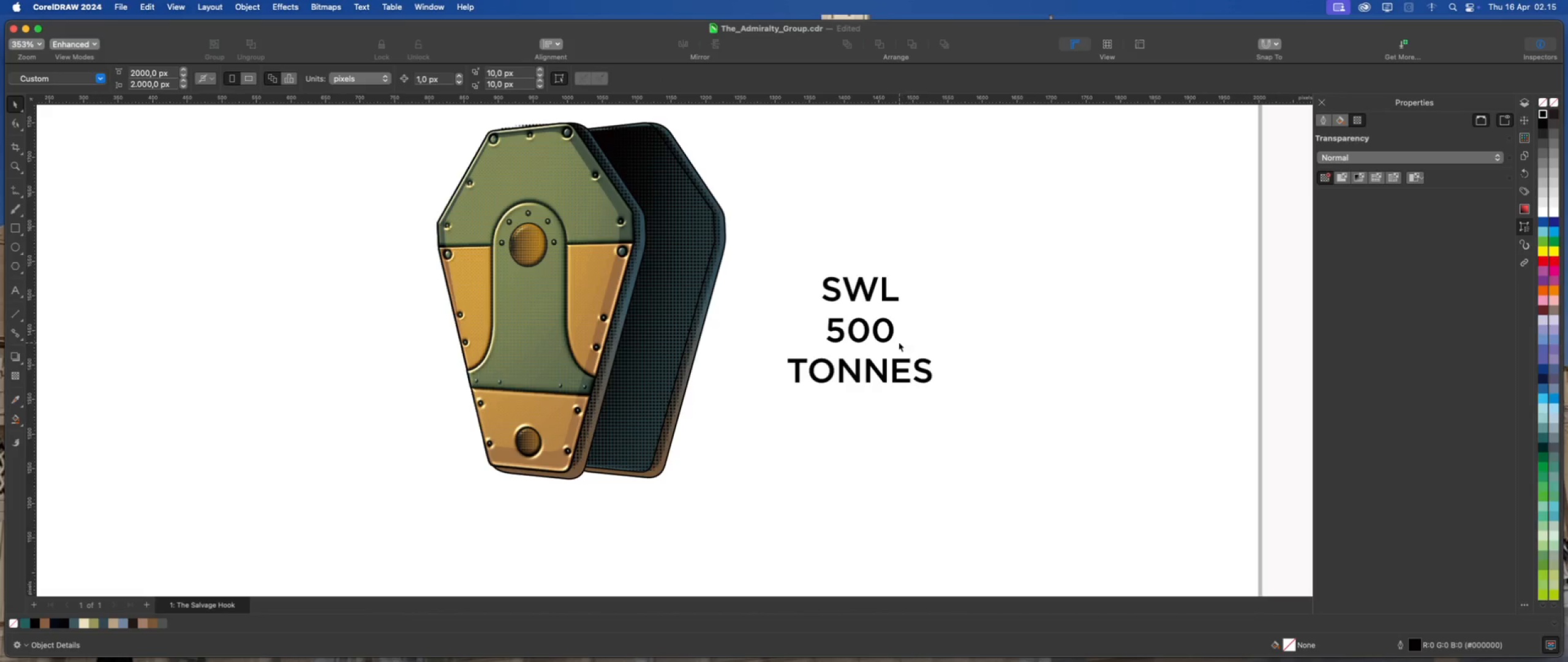 
left_click([889, 336])
 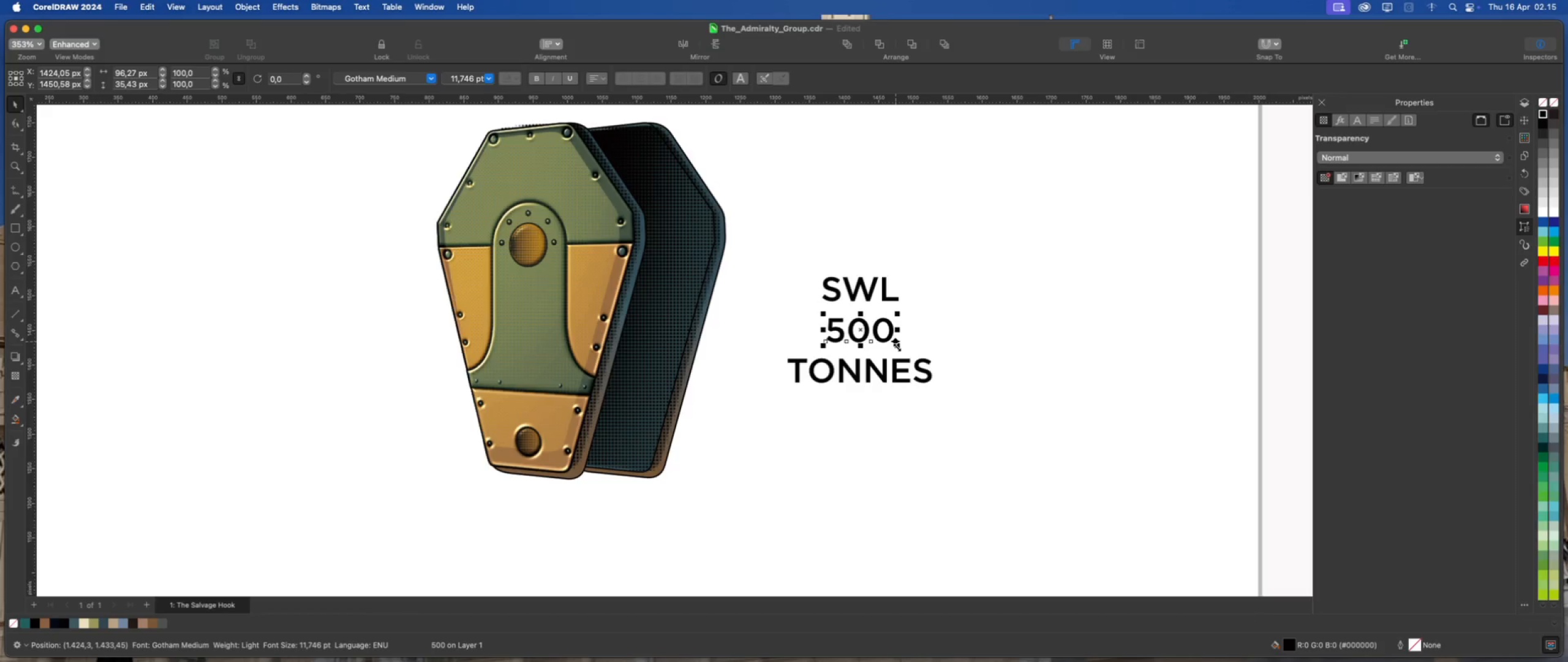 
left_click_drag(start_coordinate=[897, 347], to_coordinate=[921, 371])
 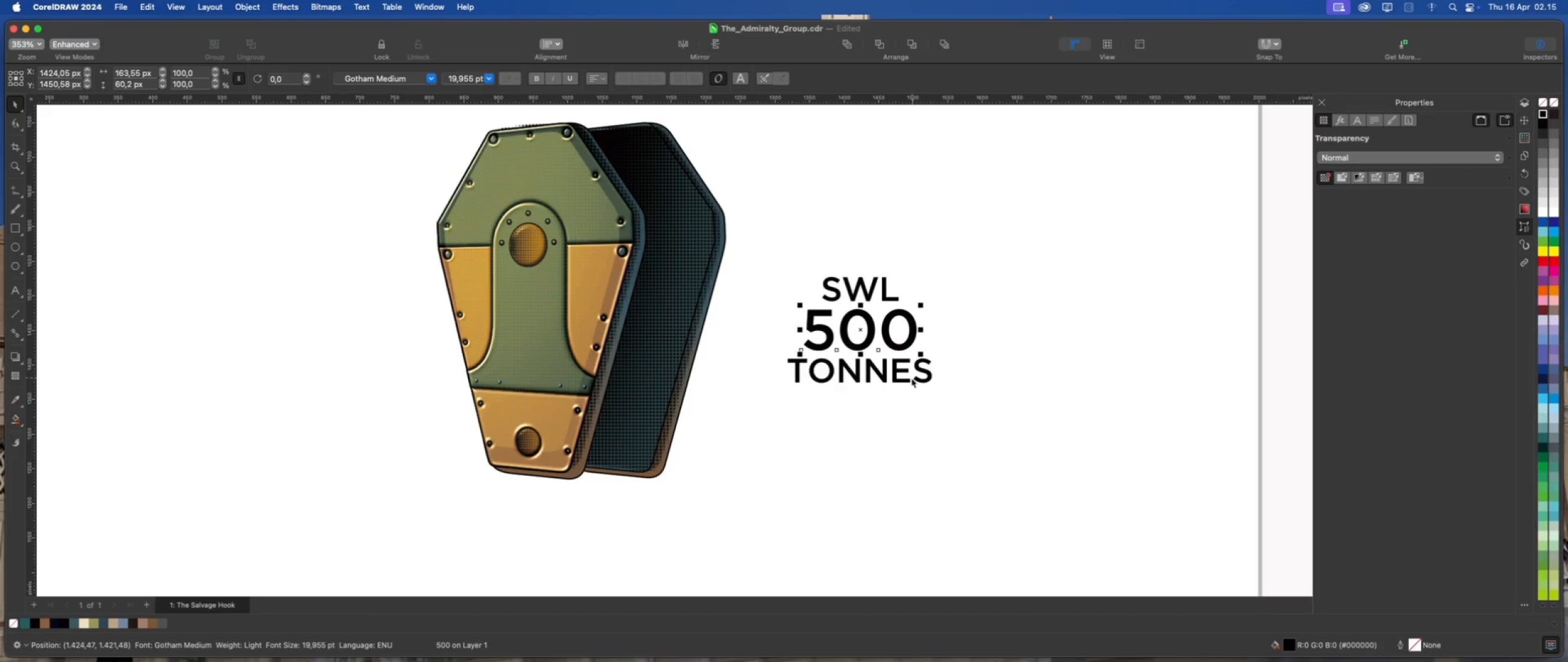 
hold_key(key=ShiftLeft, duration=4.1)
 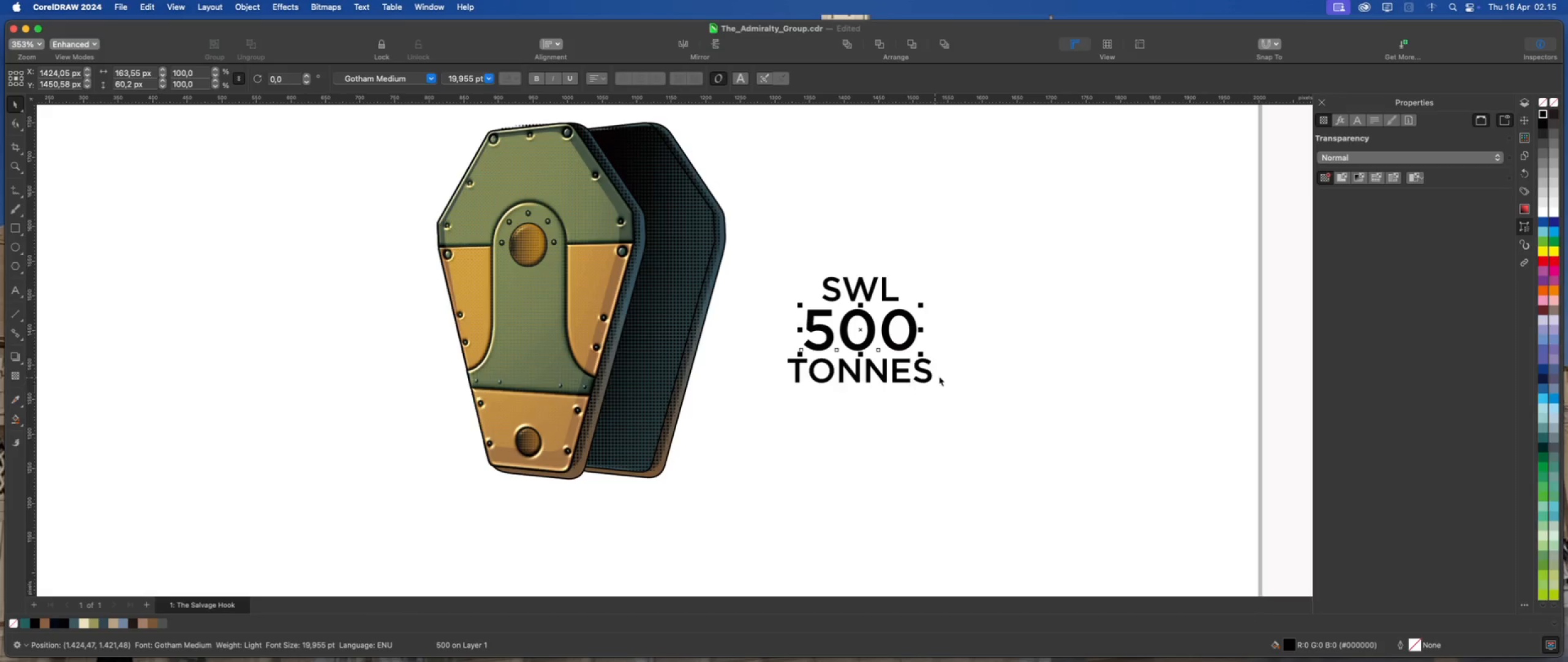 
left_click([966, 370])
 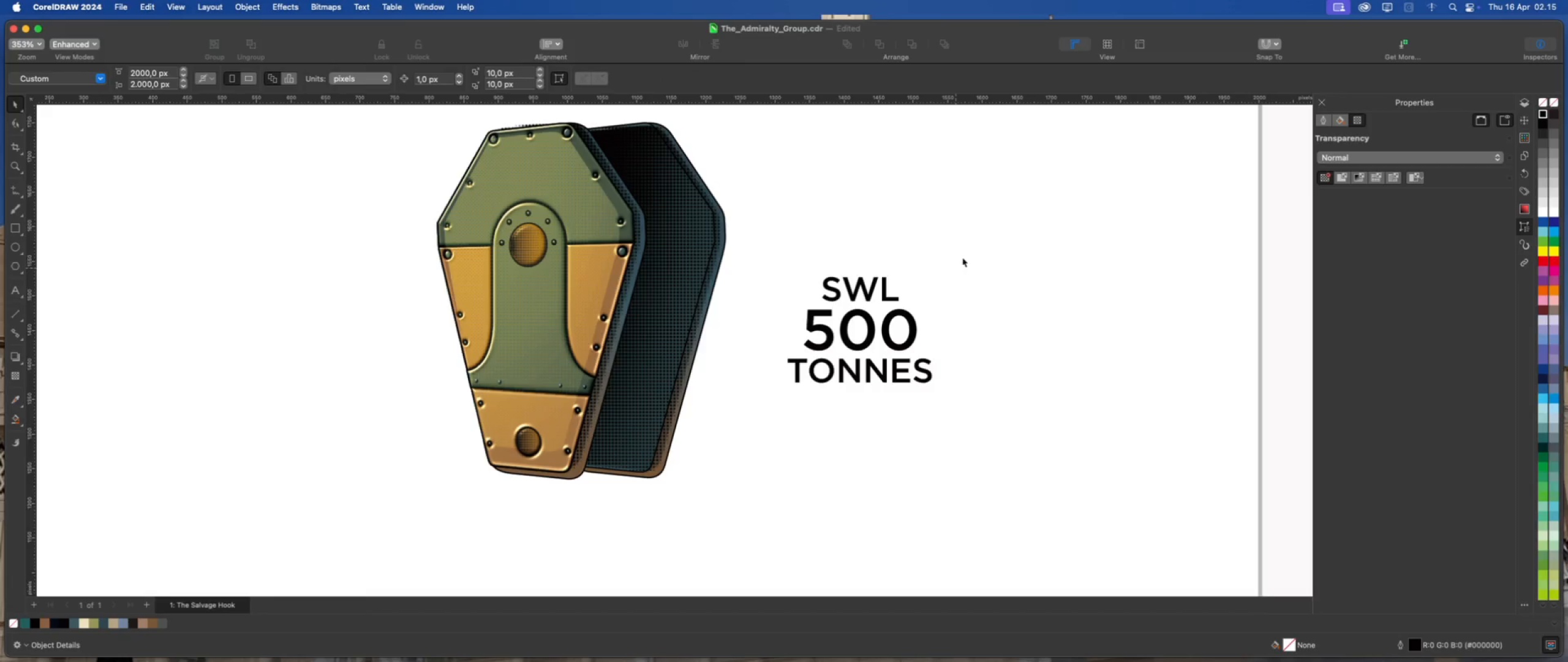 
left_click_drag(start_coordinate=[976, 237], to_coordinate=[777, 410])
 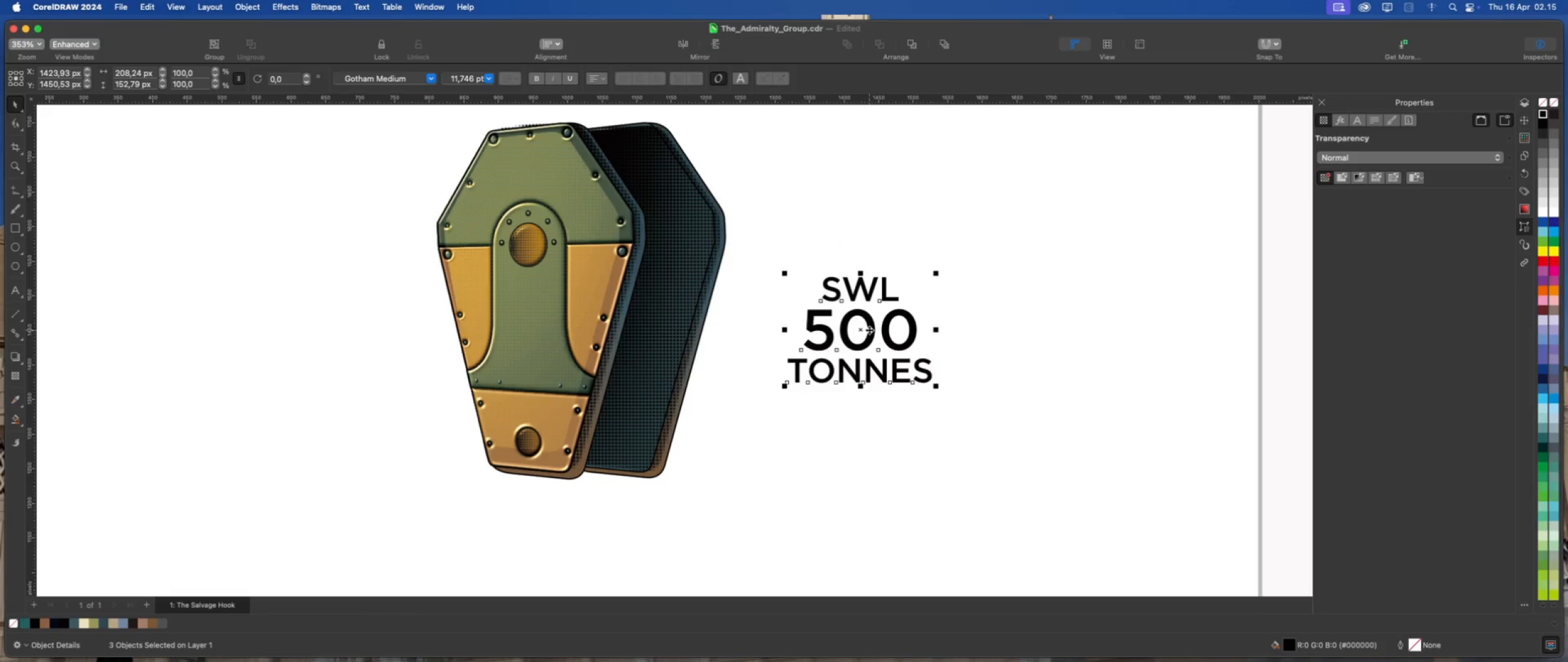 
right_click([869, 330])
 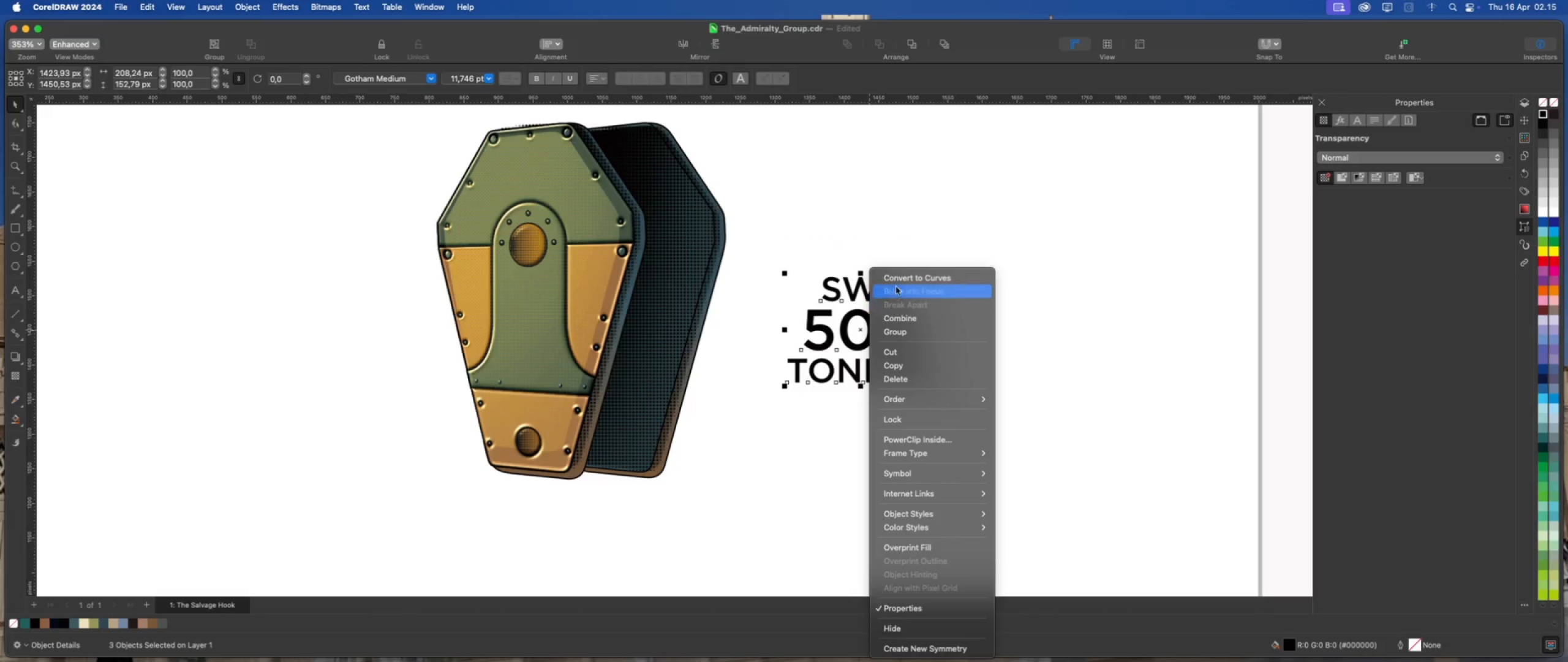 
left_click([902, 280])
 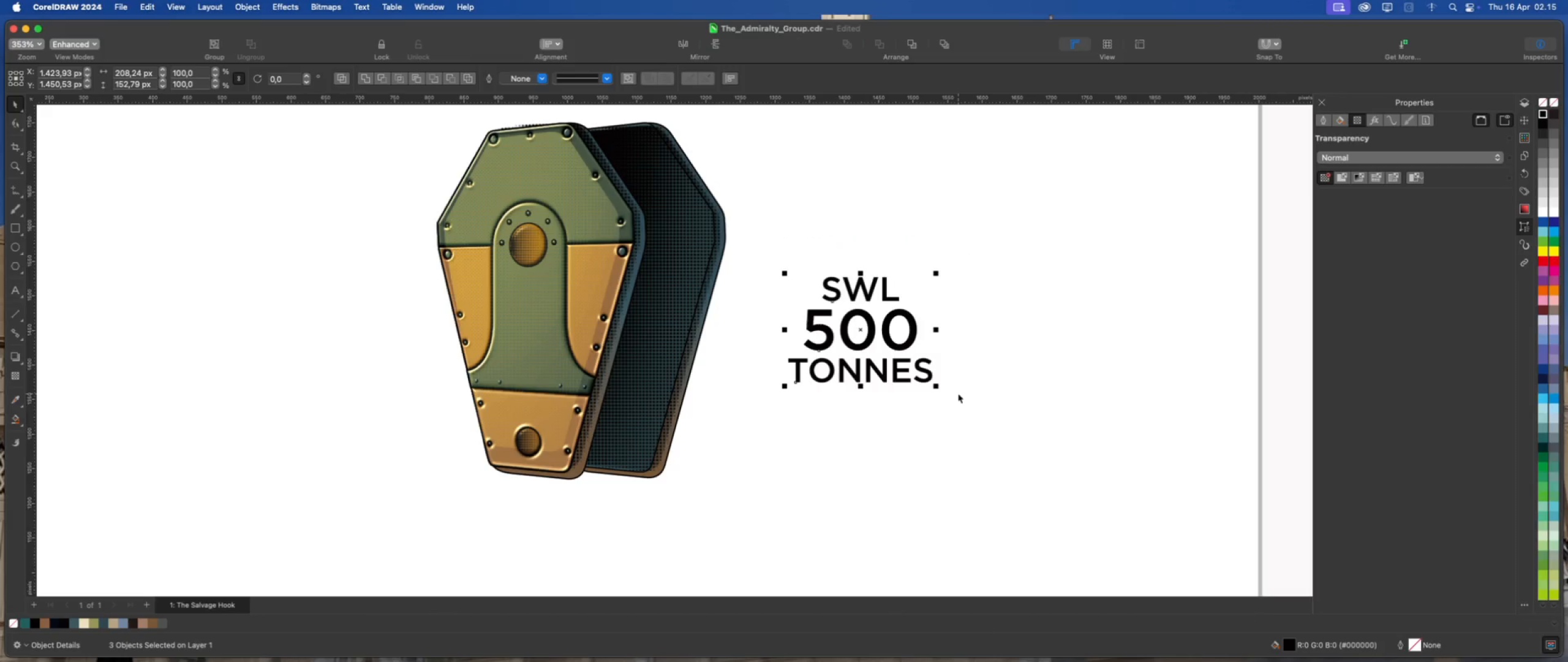 
key(Meta+G)
 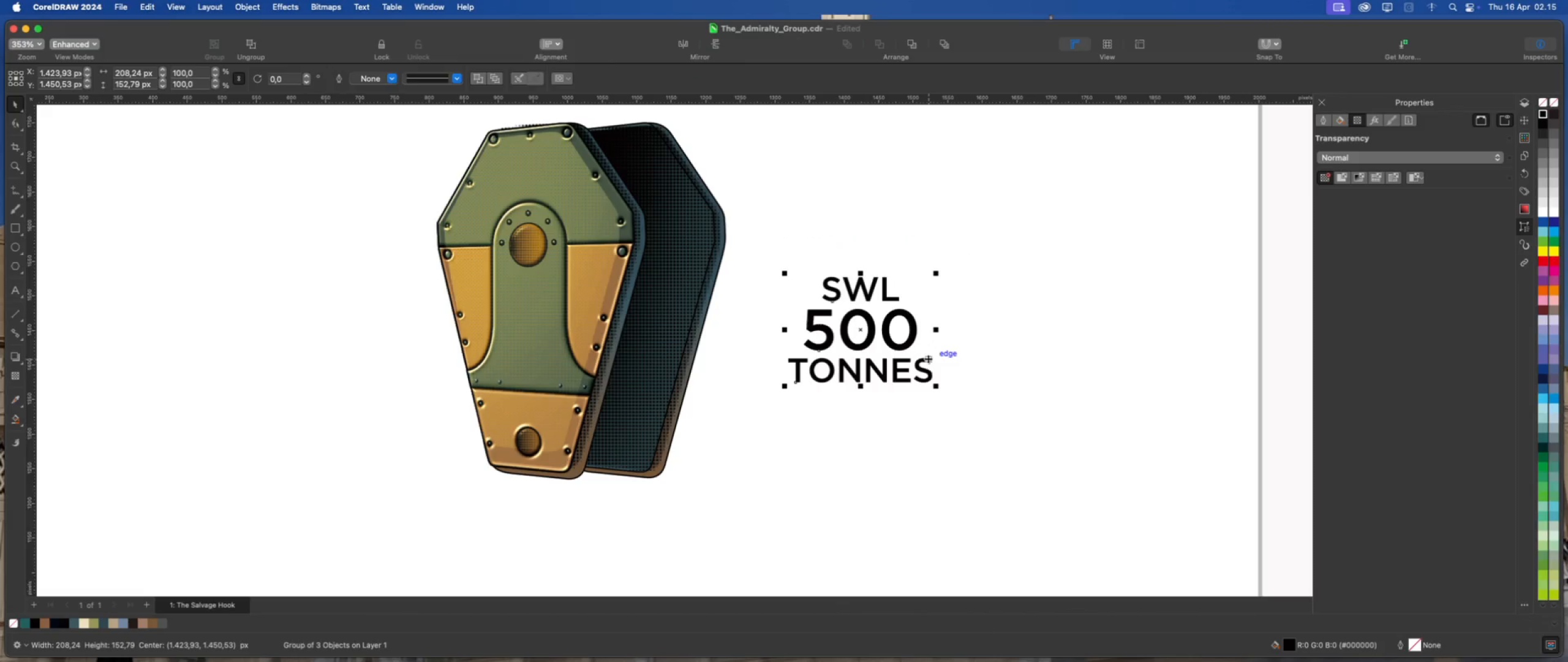 
wait(9.32)
 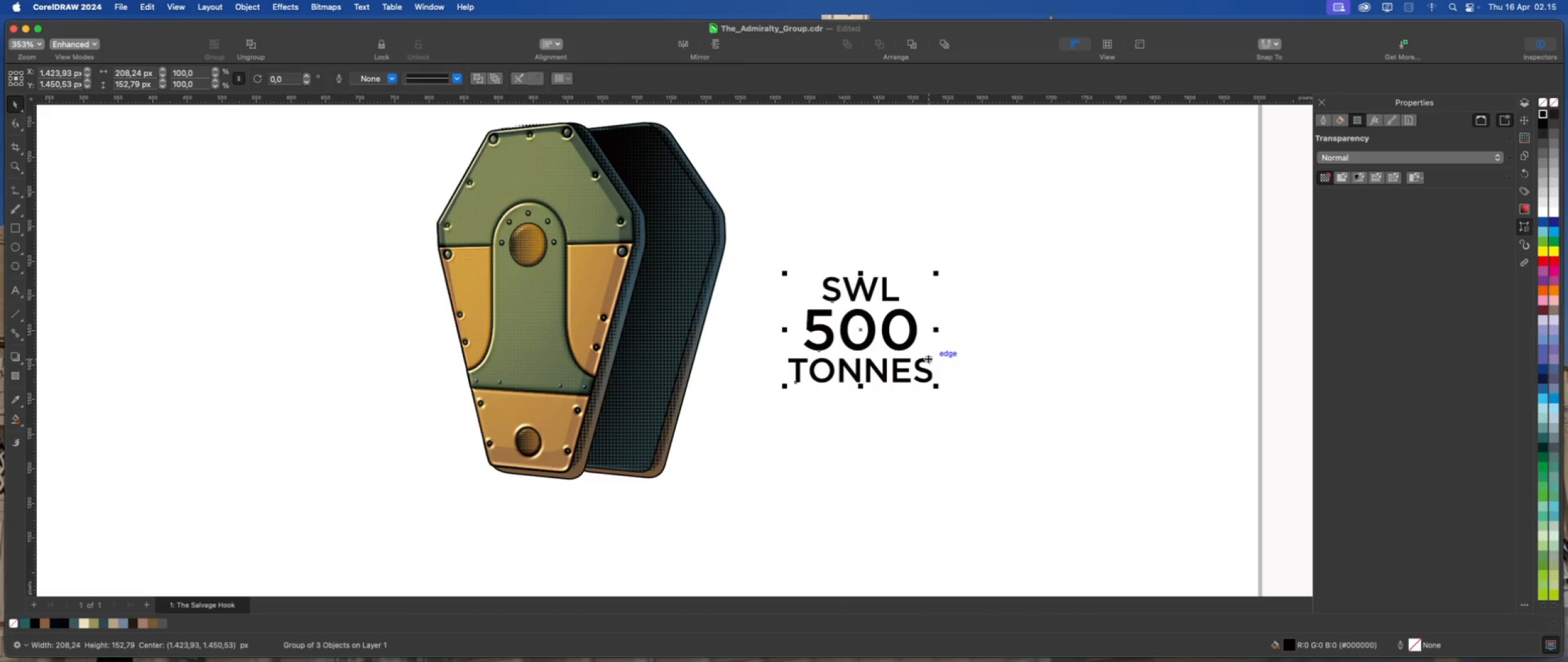 
left_click([752, 323])
 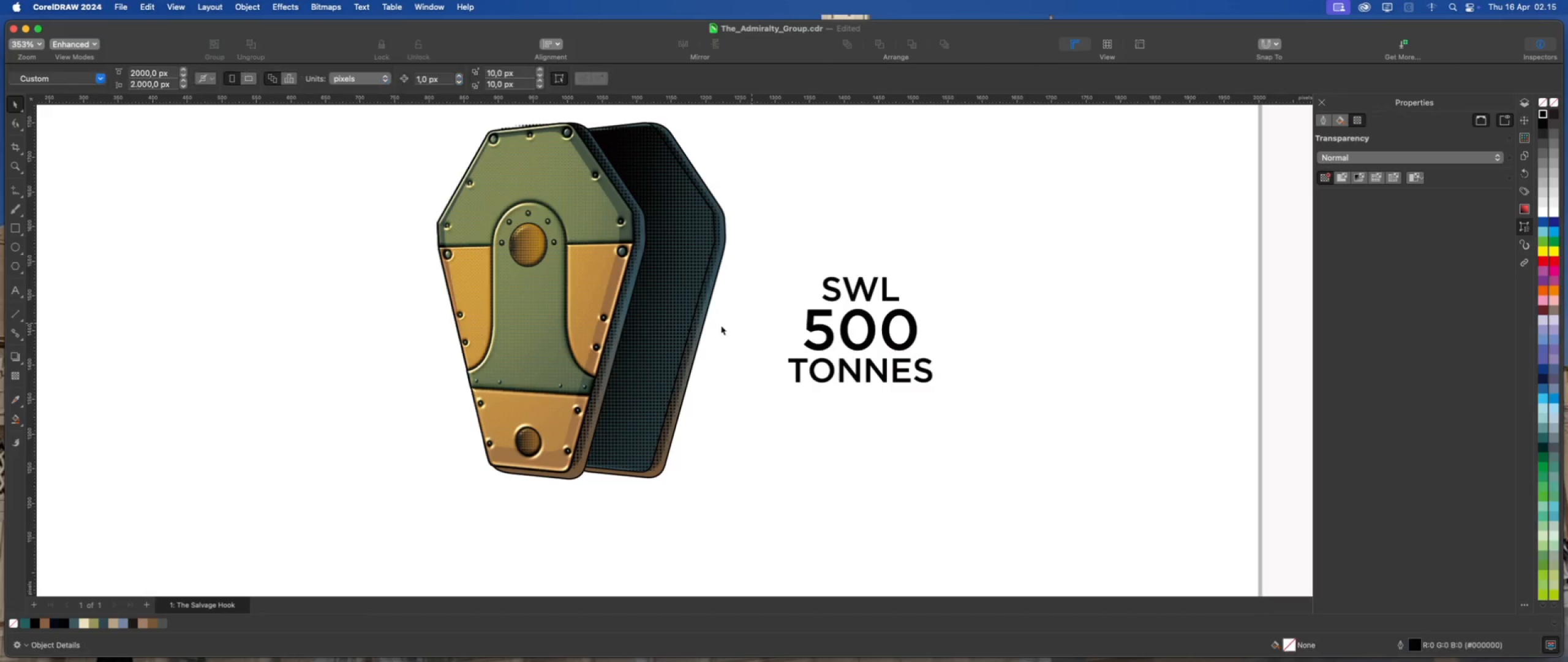 
scroll: coordinate [717, 326], scroll_direction: down, amount: 2.0
 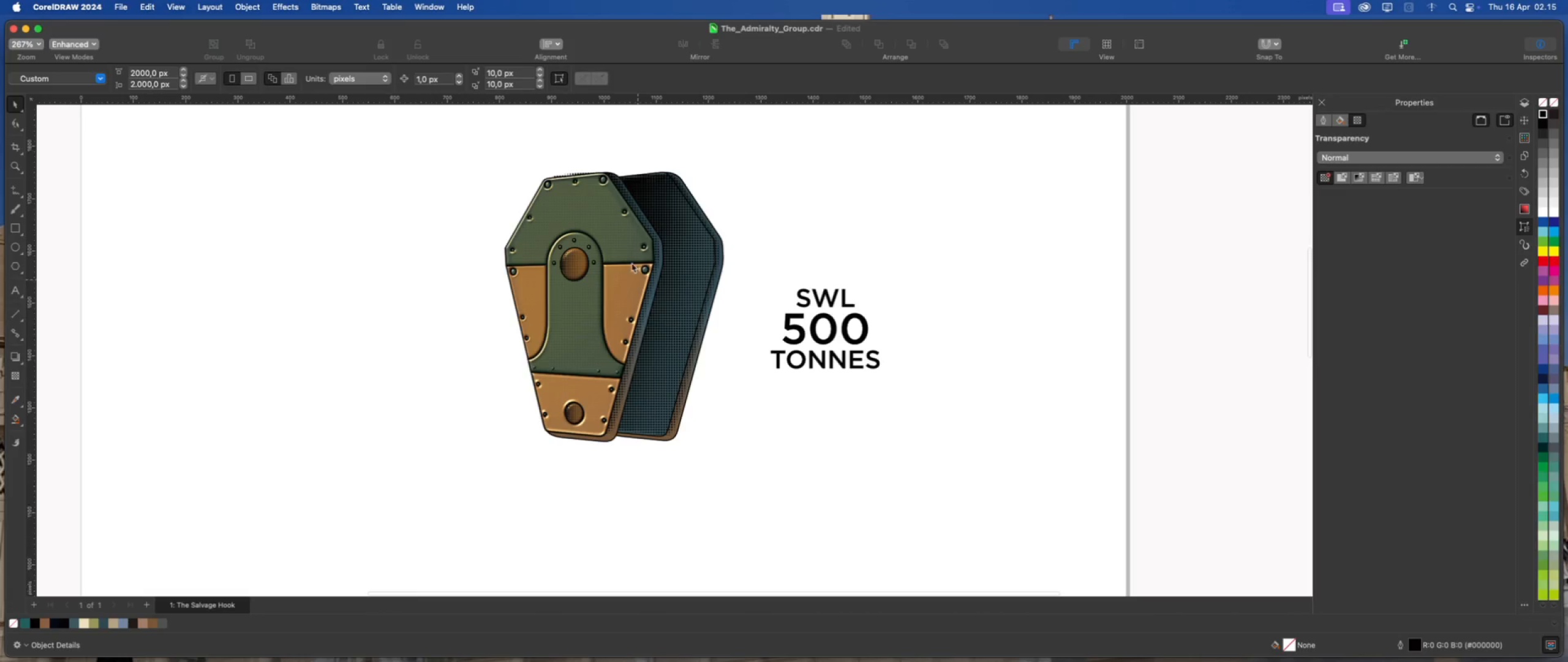 
left_click([629, 257])
 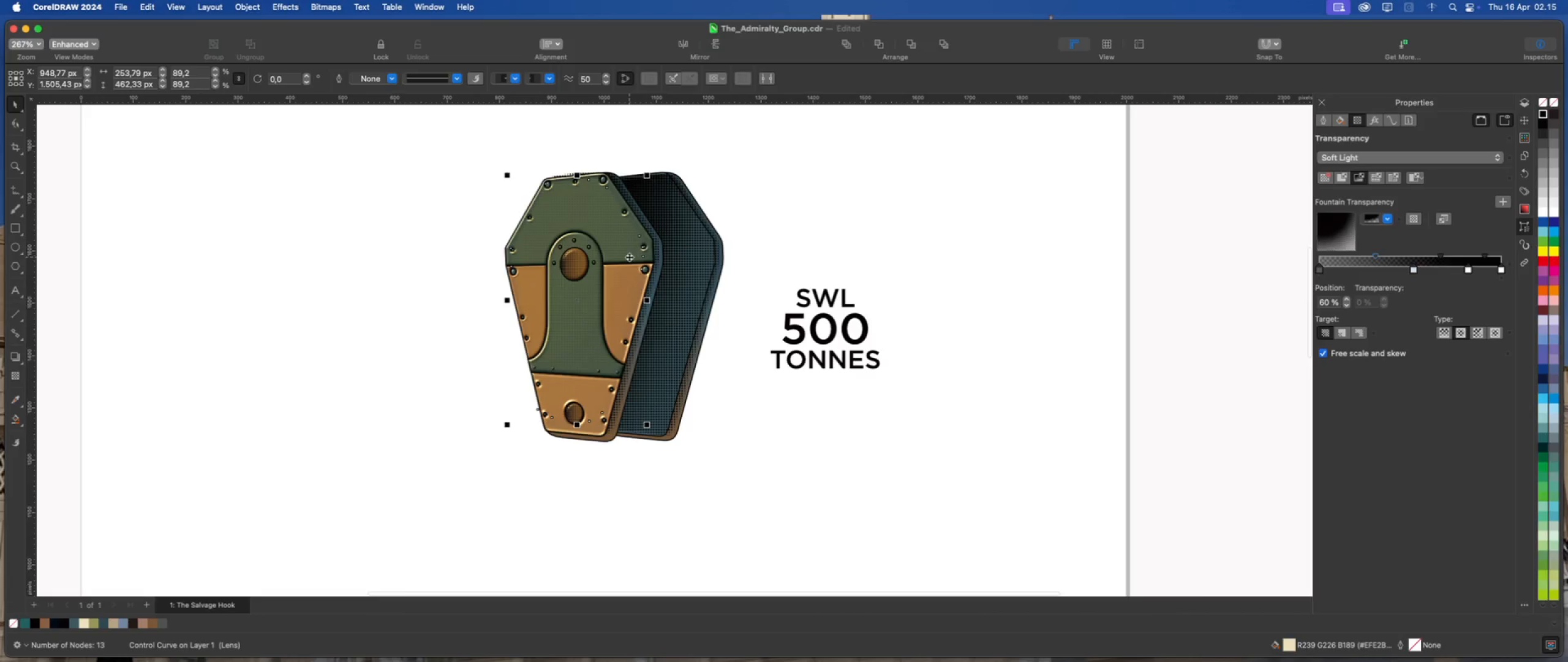 
scroll: coordinate [629, 257], scroll_direction: up, amount: 3.0
 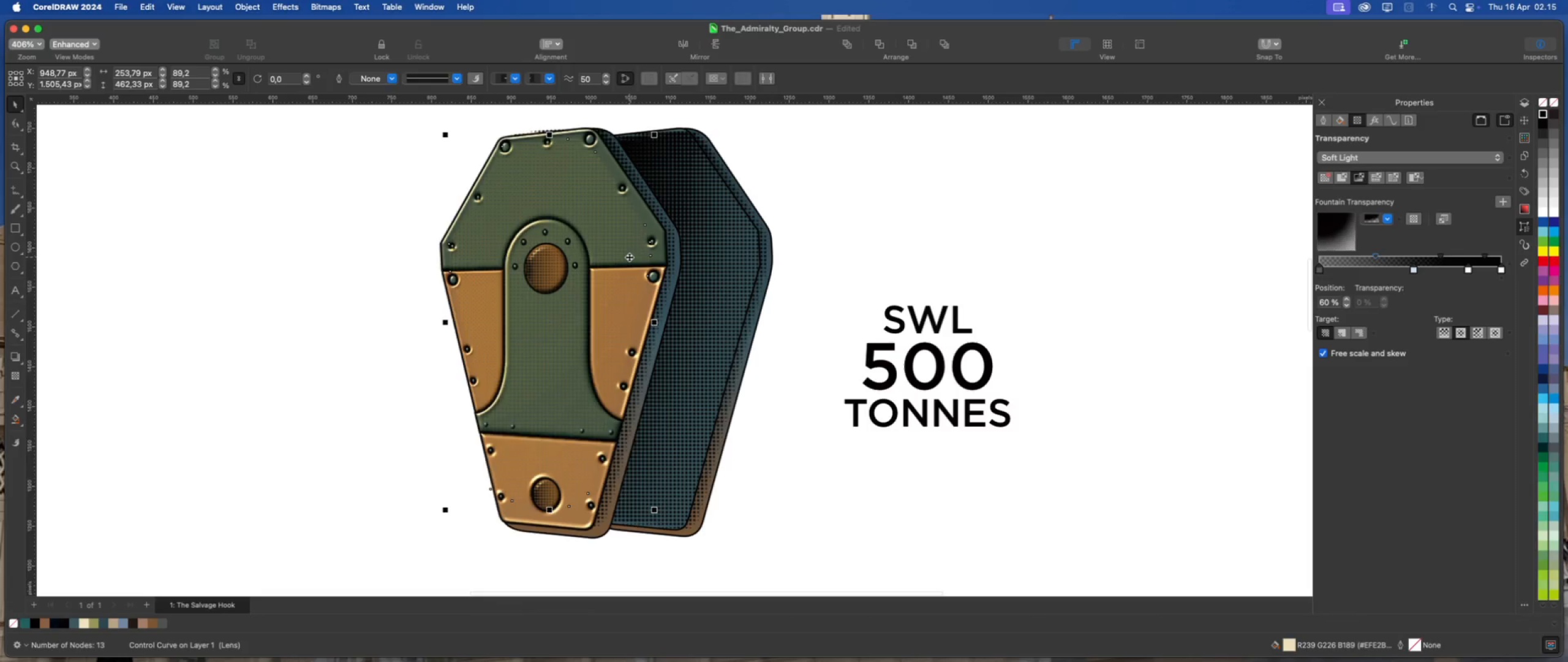 
scroll: coordinate [629, 257], scroll_direction: down, amount: 2.0
 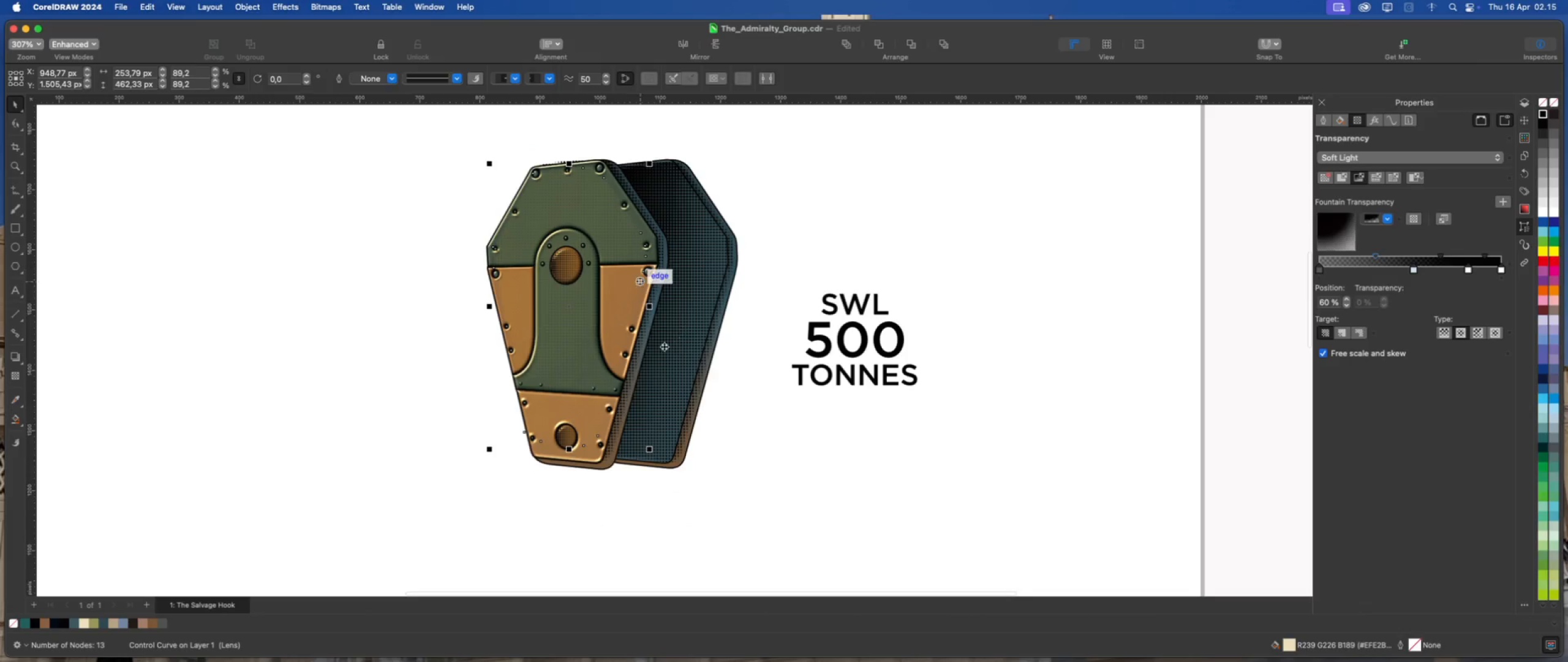 
scroll: coordinate [627, 350], scroll_direction: up, amount: 3.0
 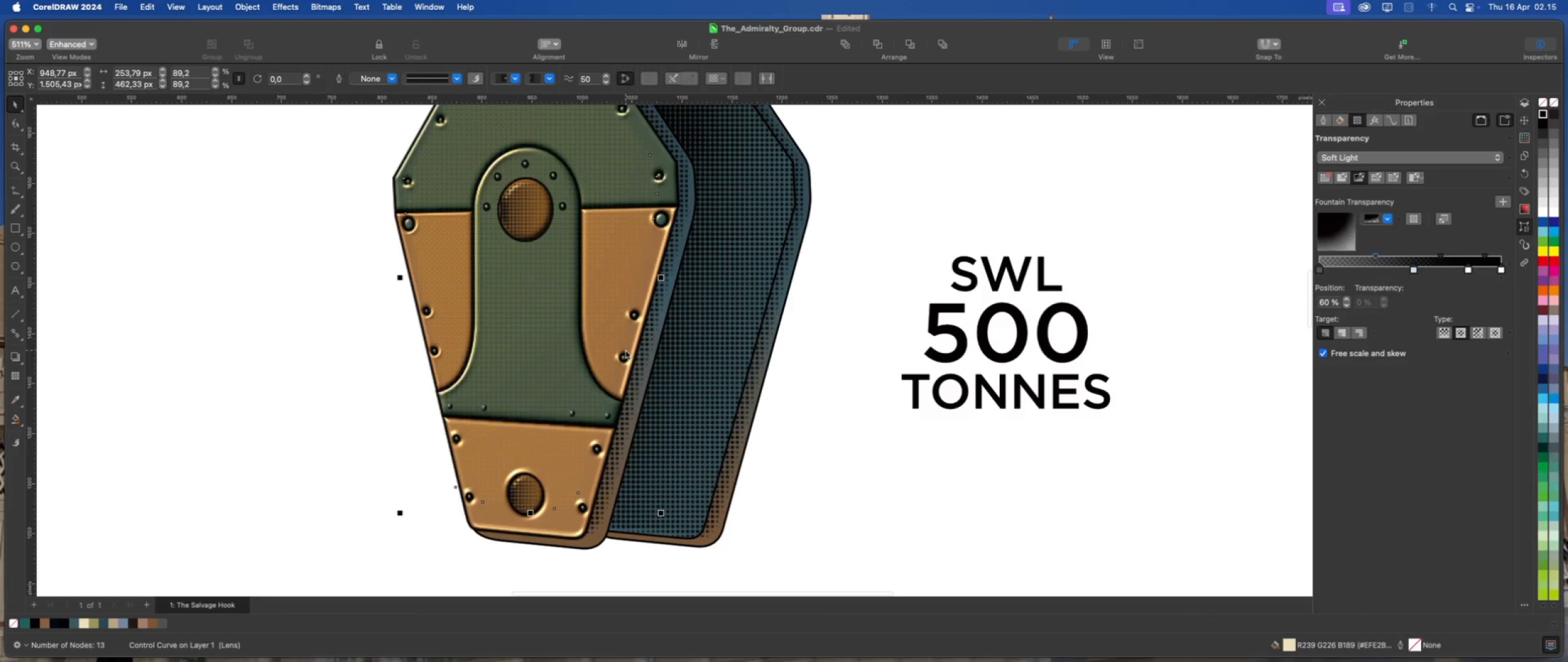 
scroll: coordinate [625, 350], scroll_direction: down, amount: 1.0
 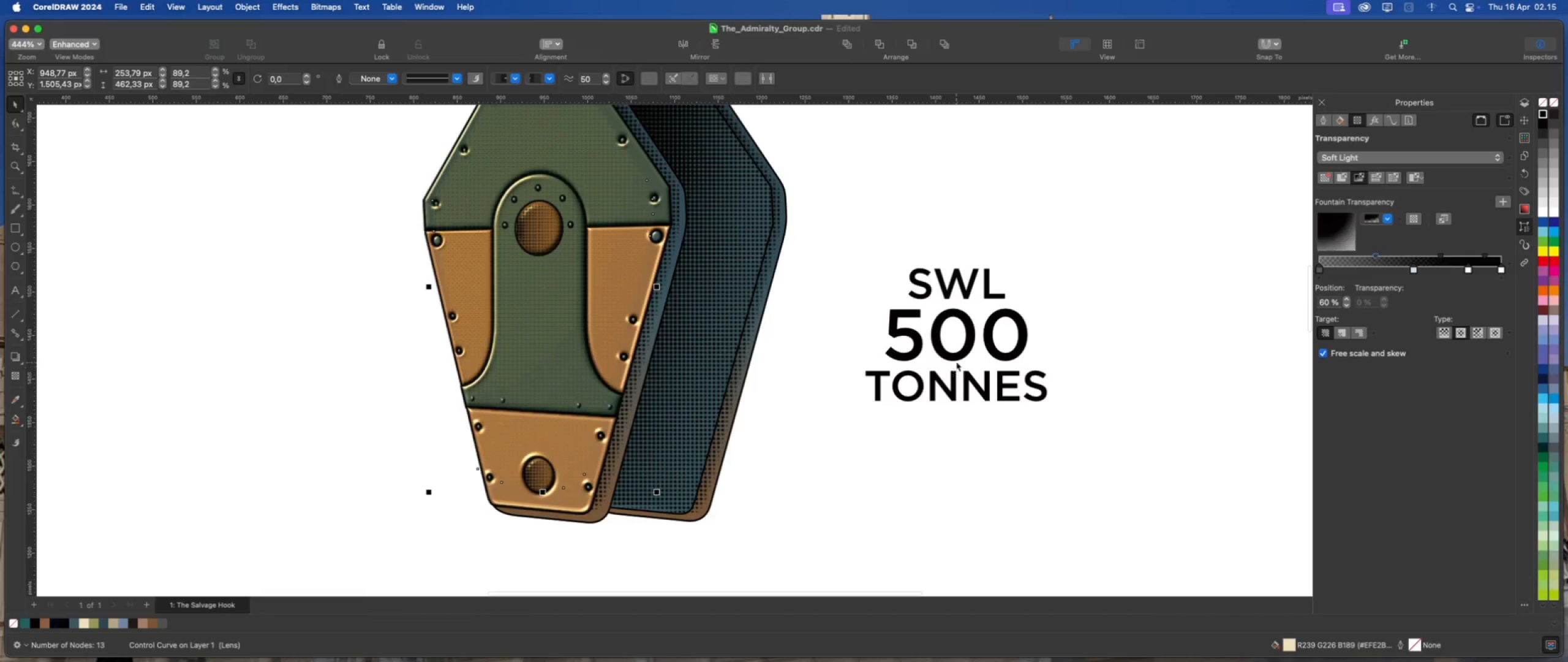 
left_click([957, 358])
 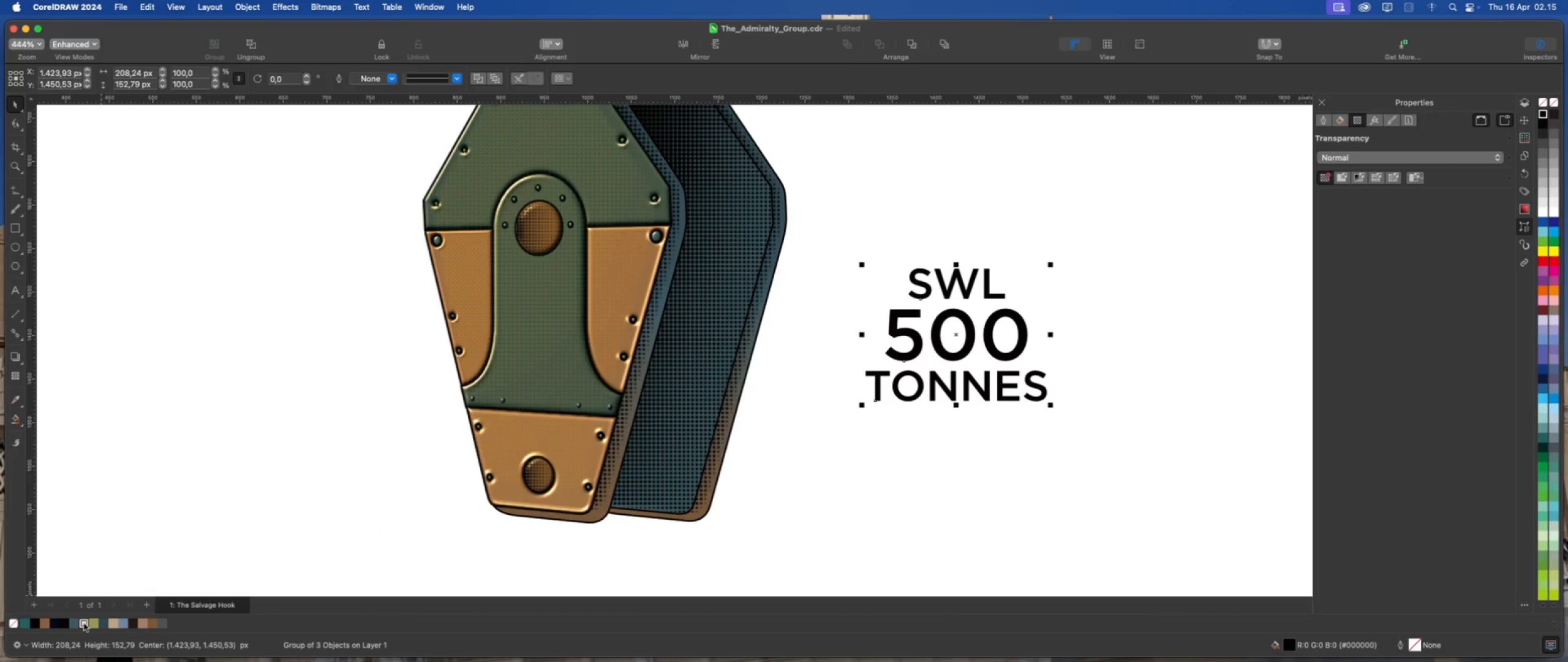 
left_click([86, 622])
 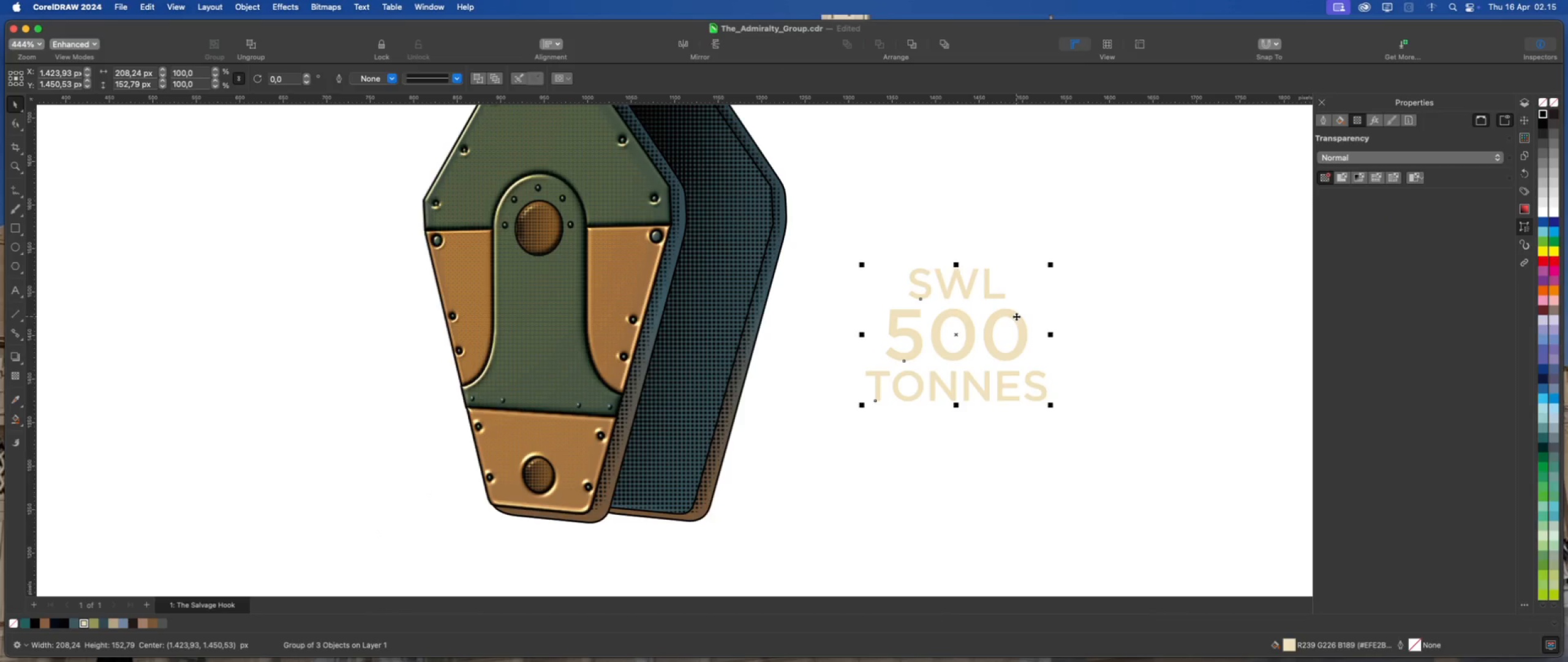 
left_click_drag(start_coordinate=[1016, 316], to_coordinate=[595, 305])
 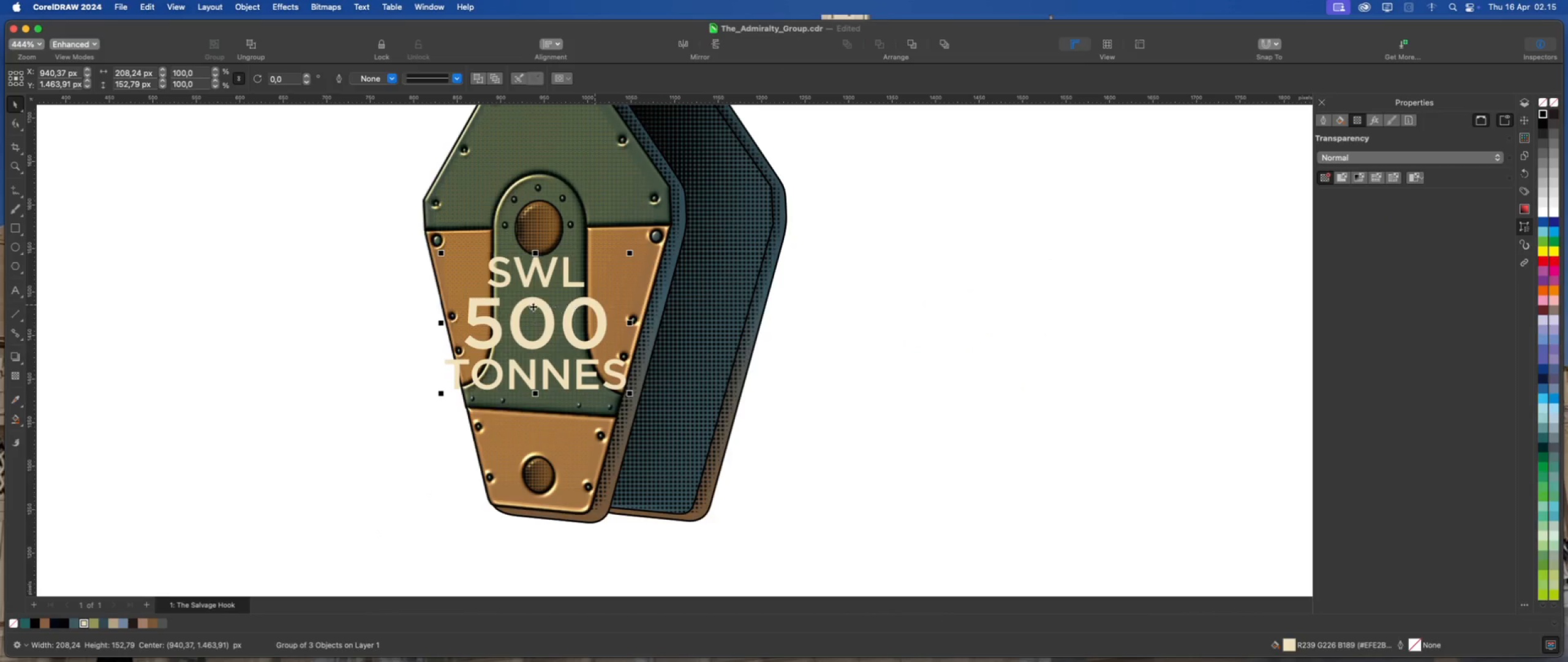 
scroll: coordinate [515, 305], scroll_direction: up, amount: 1.0
 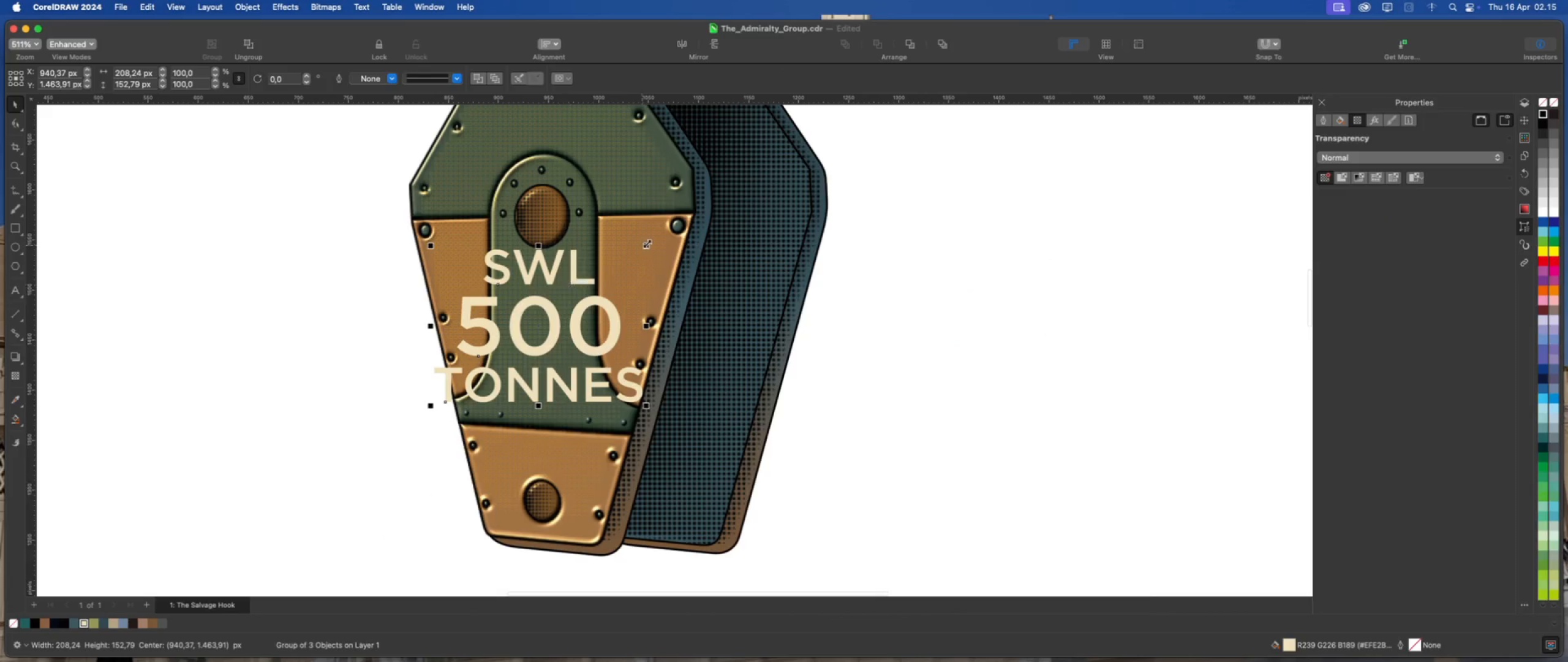 
left_click_drag(start_coordinate=[647, 245], to_coordinate=[566, 295])
 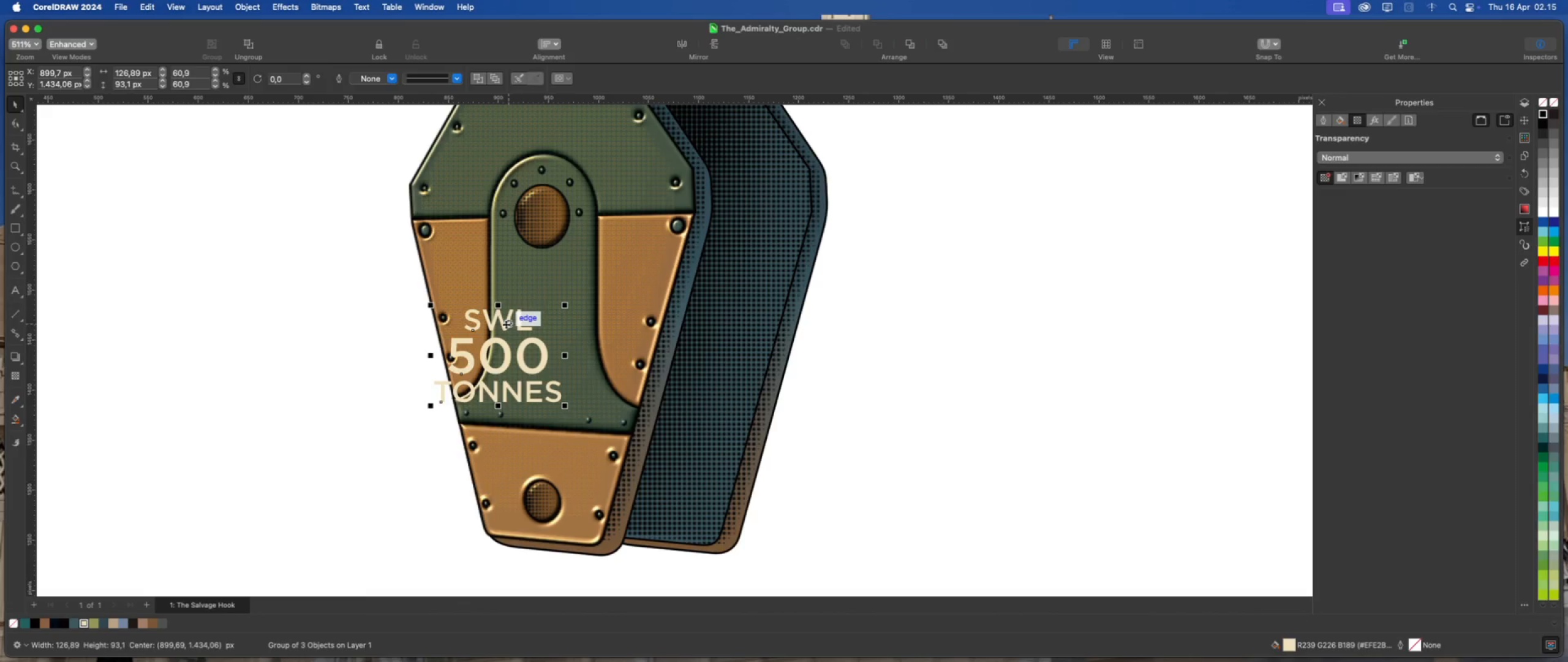 
left_click_drag(start_coordinate=[505, 324], to_coordinate=[547, 322])
 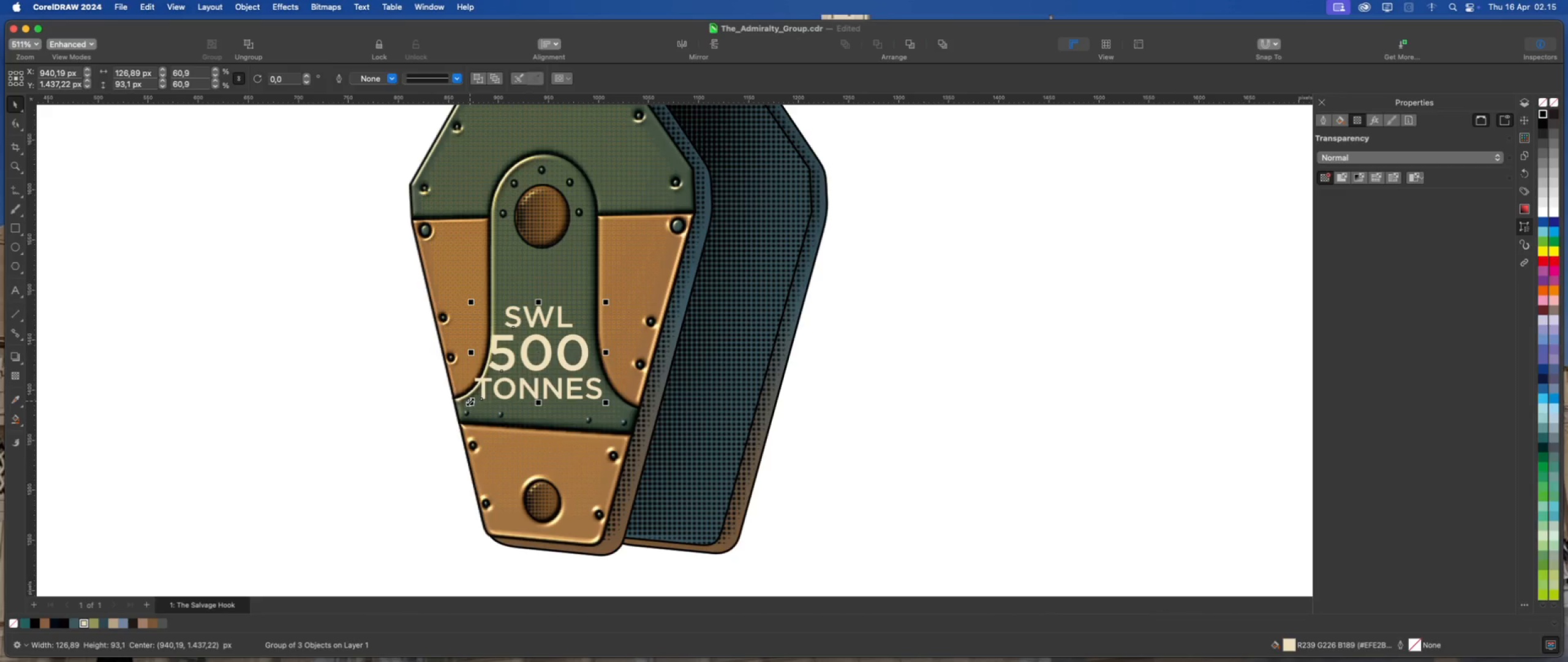 
left_click_drag(start_coordinate=[470, 402], to_coordinate=[483, 395])
 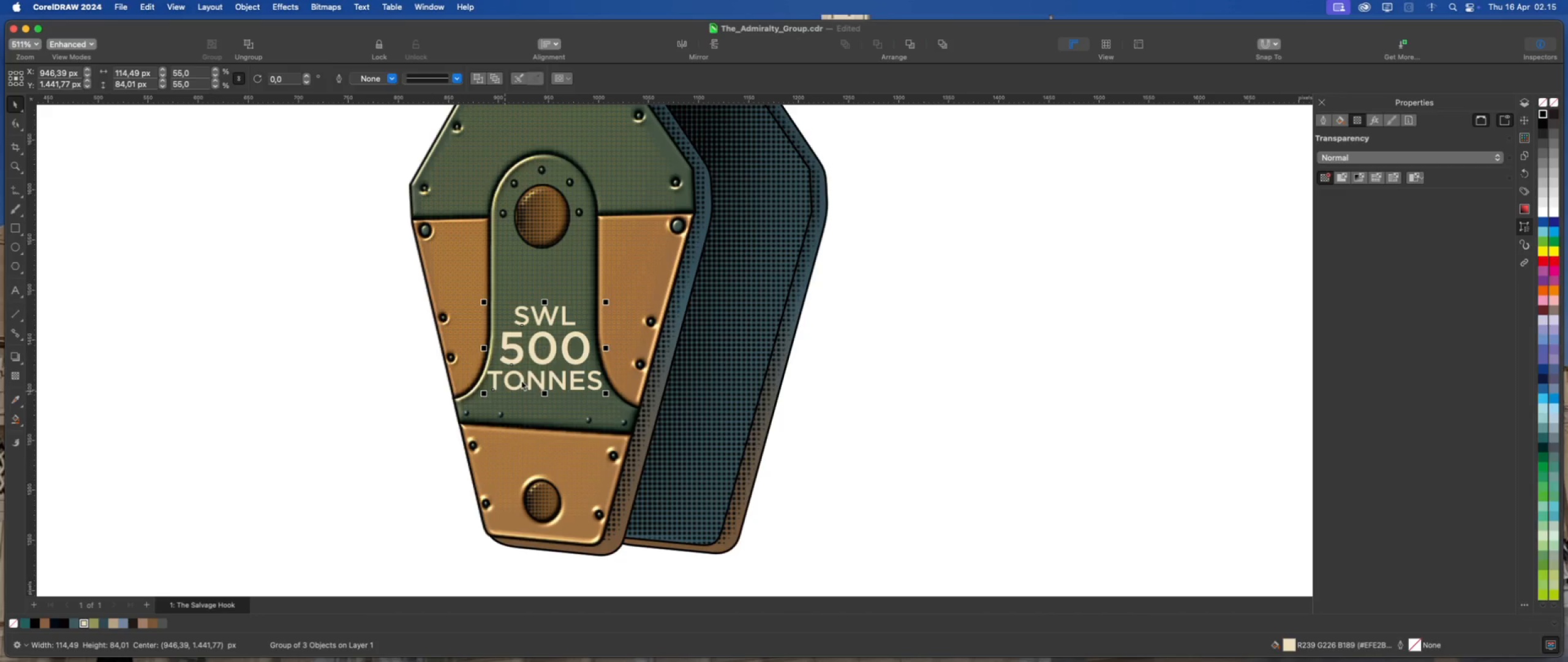 
scroll: coordinate [526, 376], scroll_direction: up, amount: 2.0
 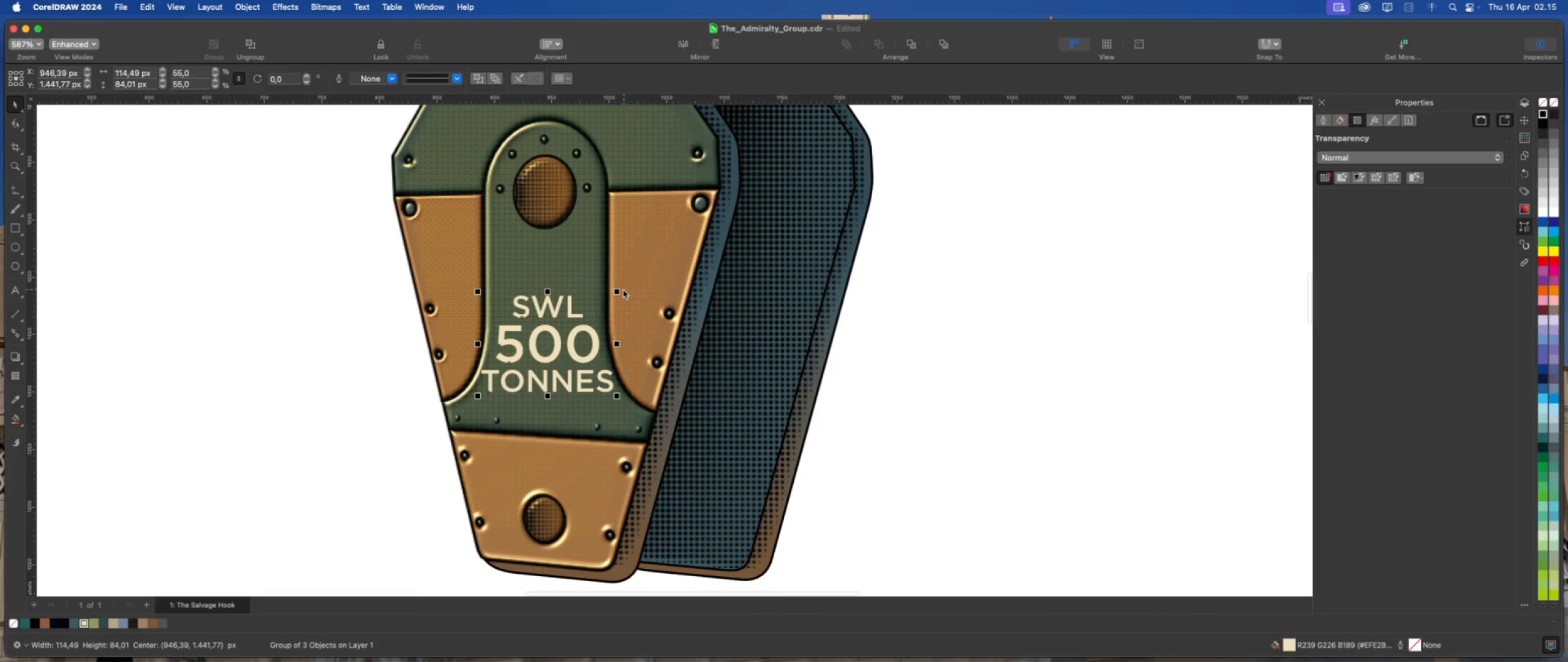 
left_click_drag(start_coordinate=[620, 290], to_coordinate=[613, 298])
 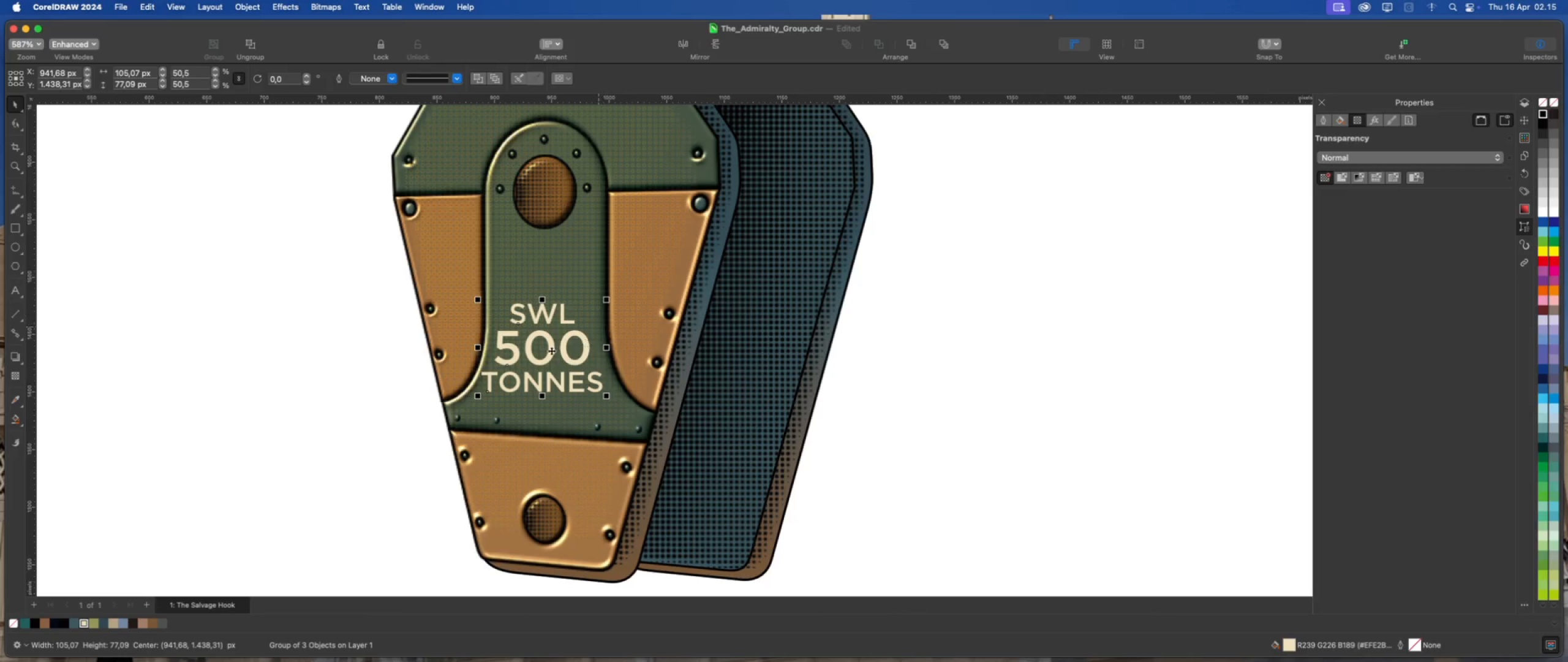 
scroll: coordinate [549, 350], scroll_direction: up, amount: 1.0
 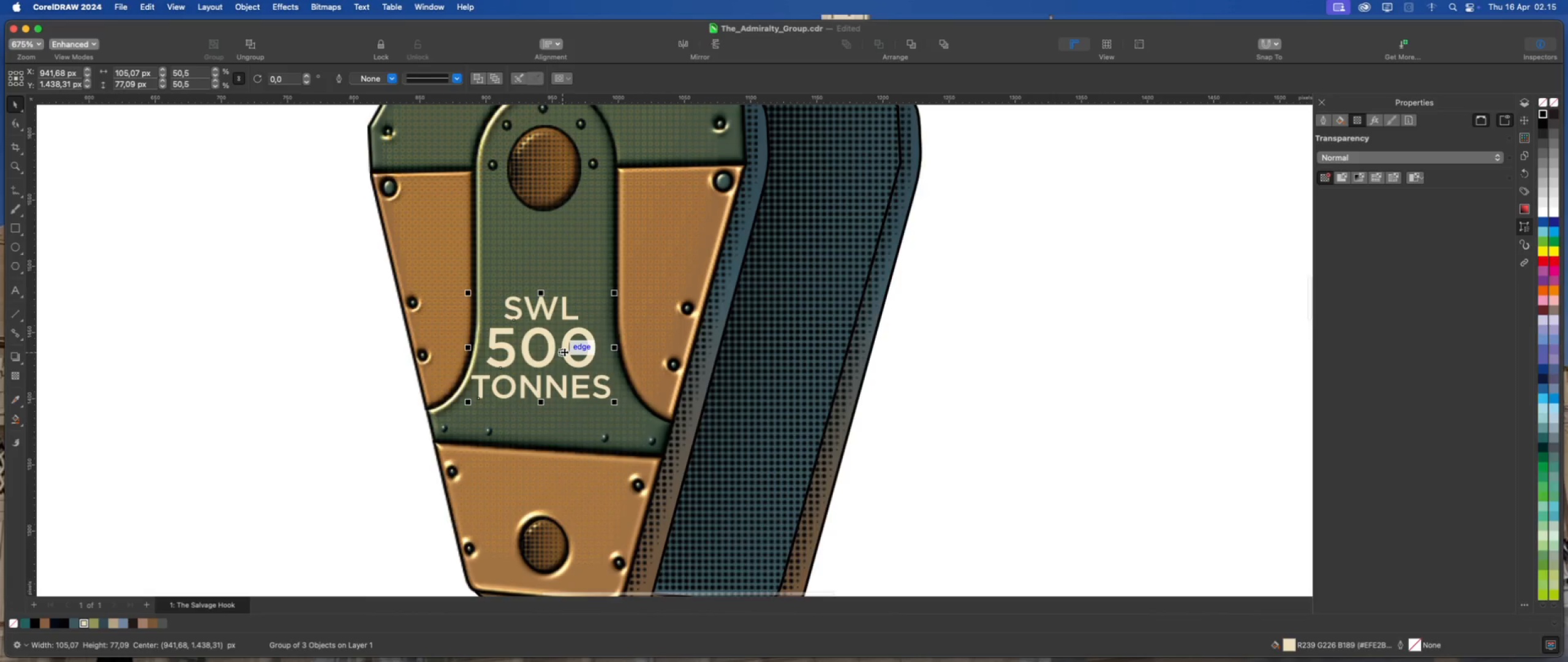 
key(ArrowRight)
 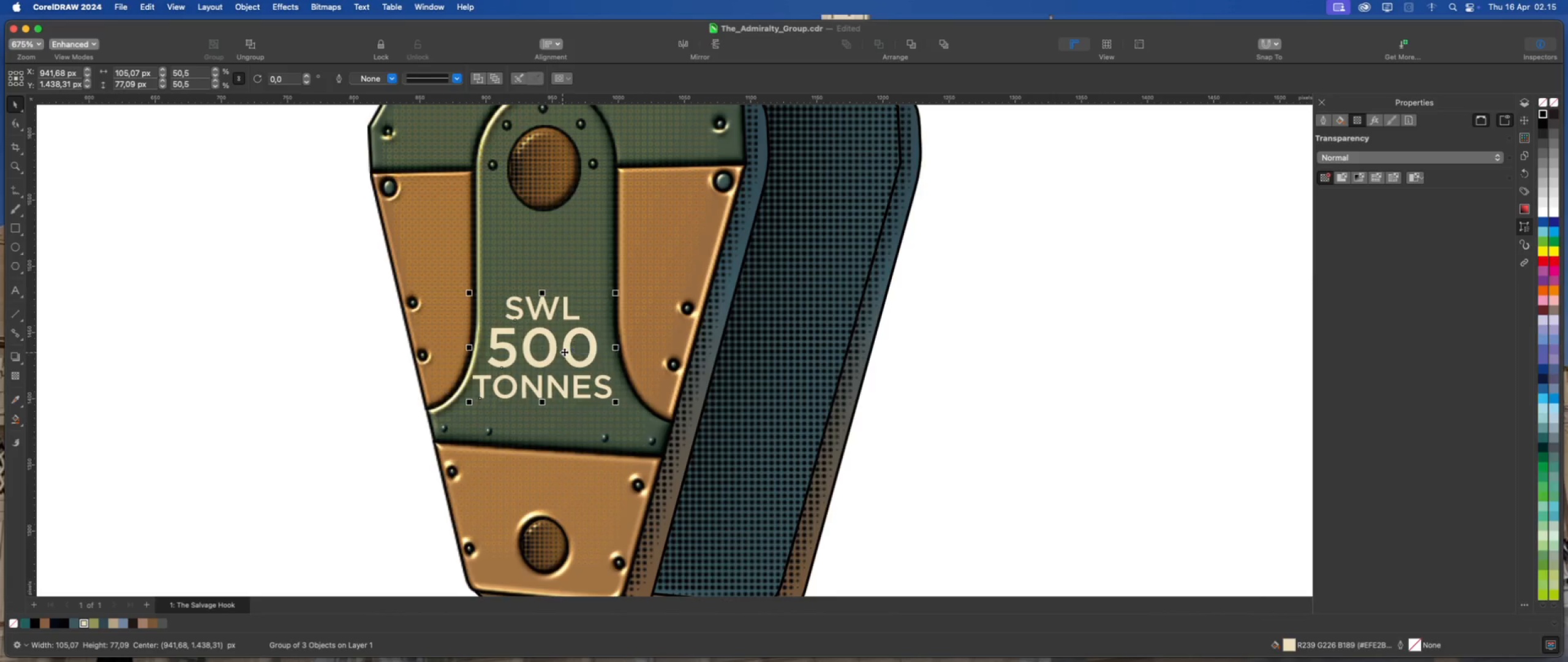 
key(ArrowRight)
 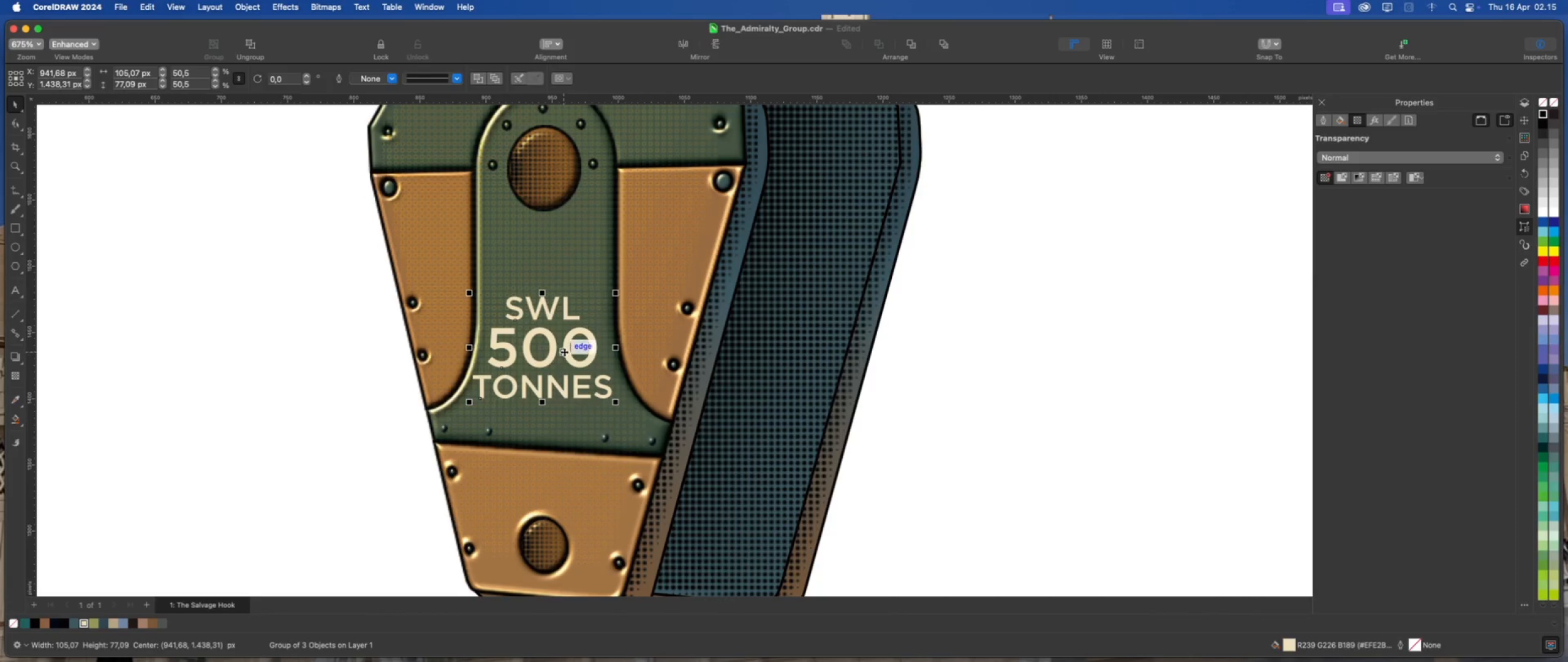 
key(ArrowRight)
 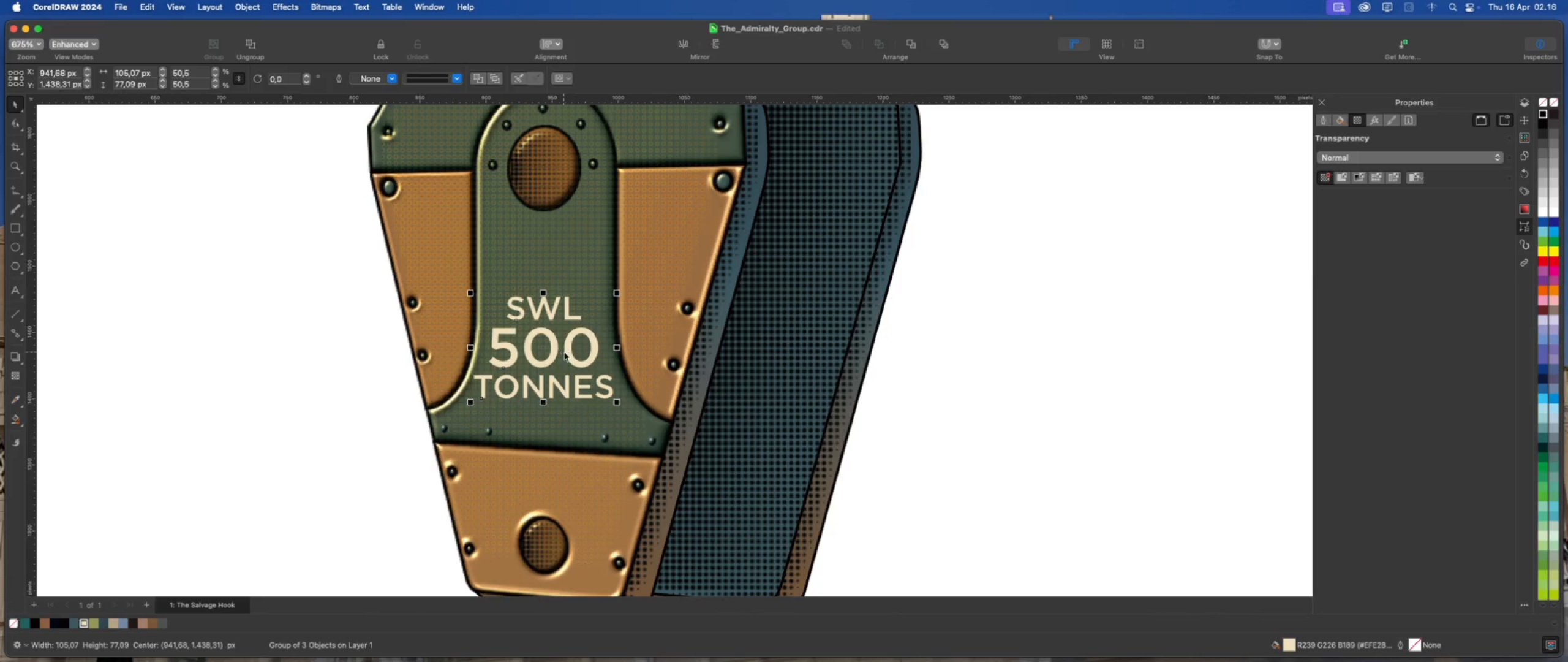 
key(ArrowRight)
 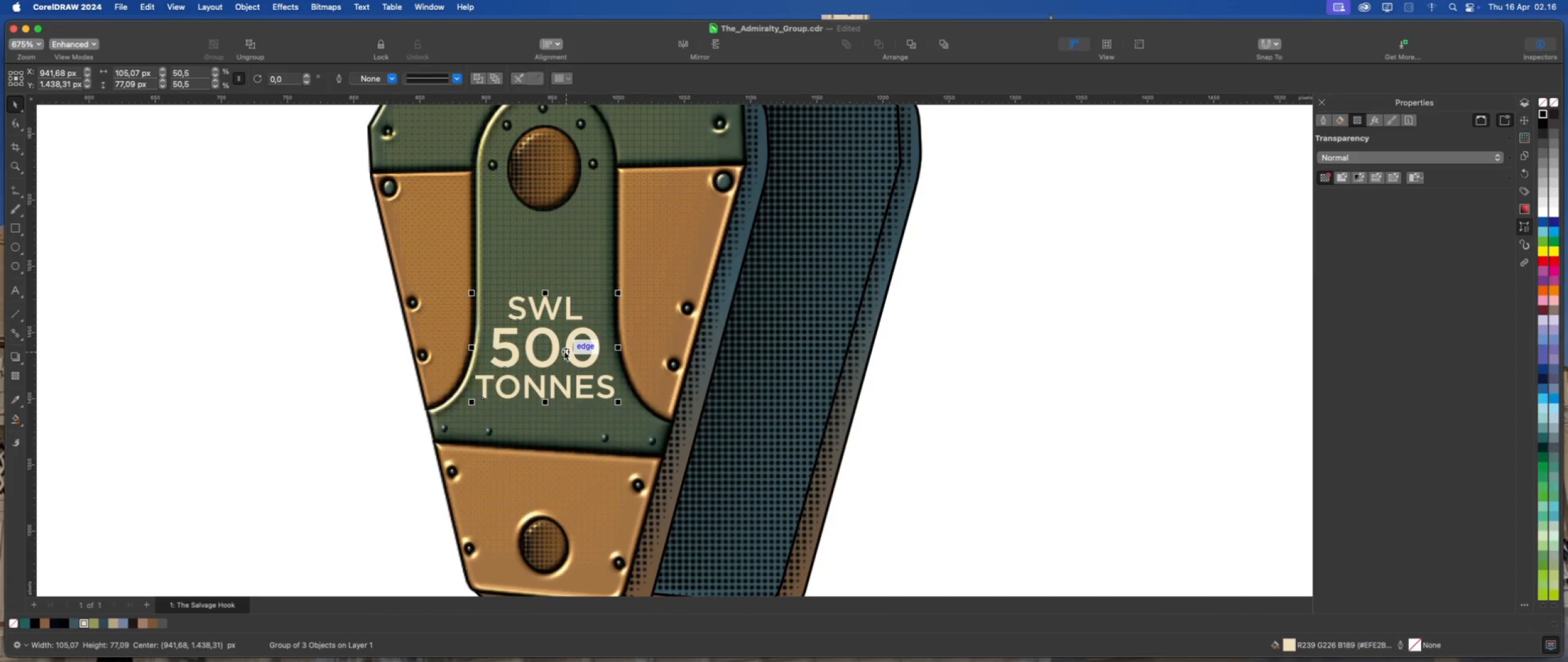 
key(ArrowRight)
 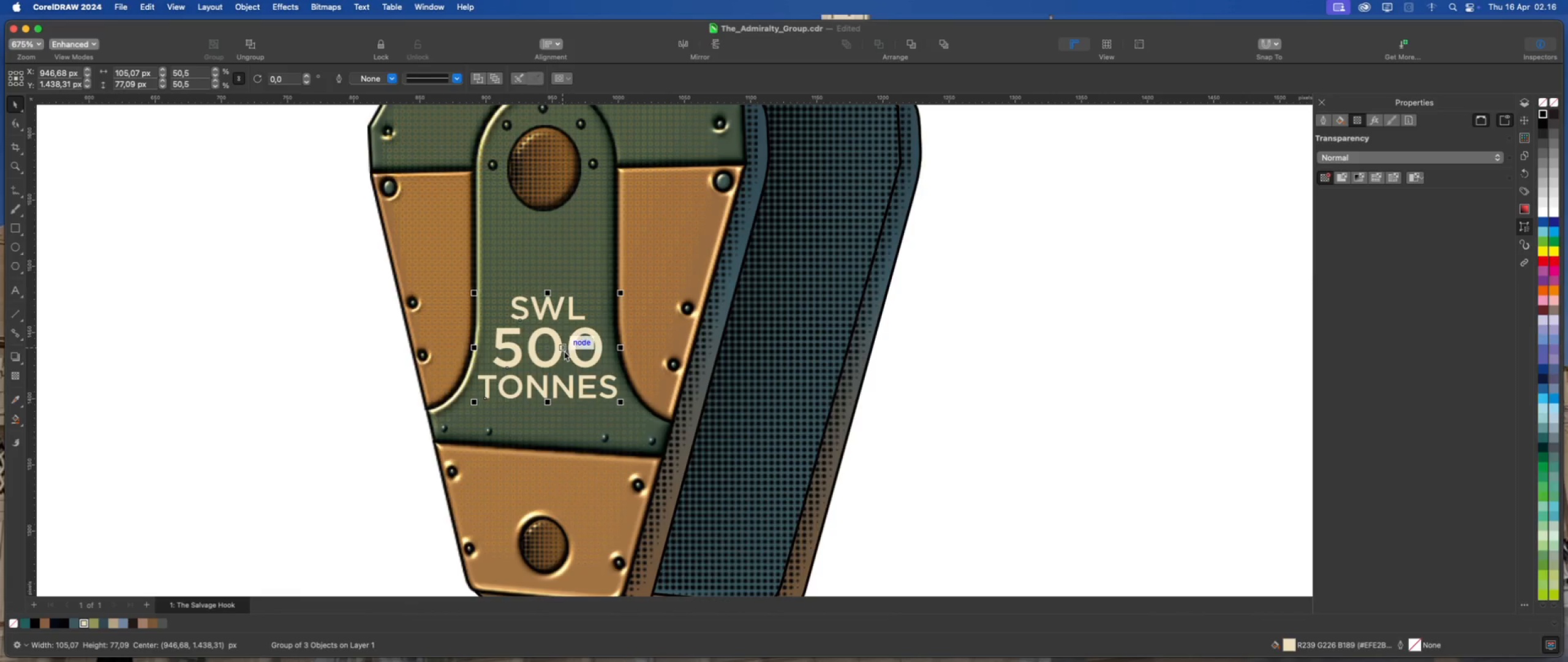 
key(ArrowUp)
 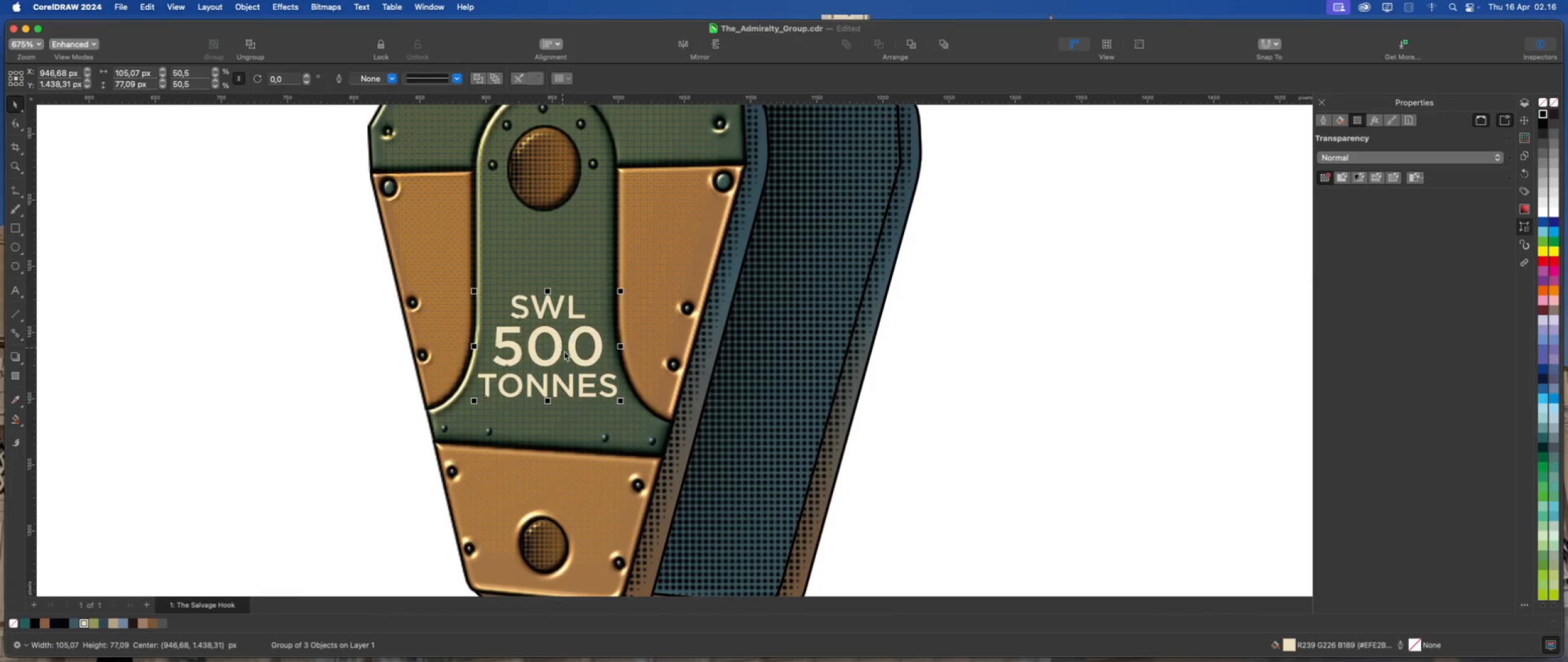 
key(ArrowUp)
 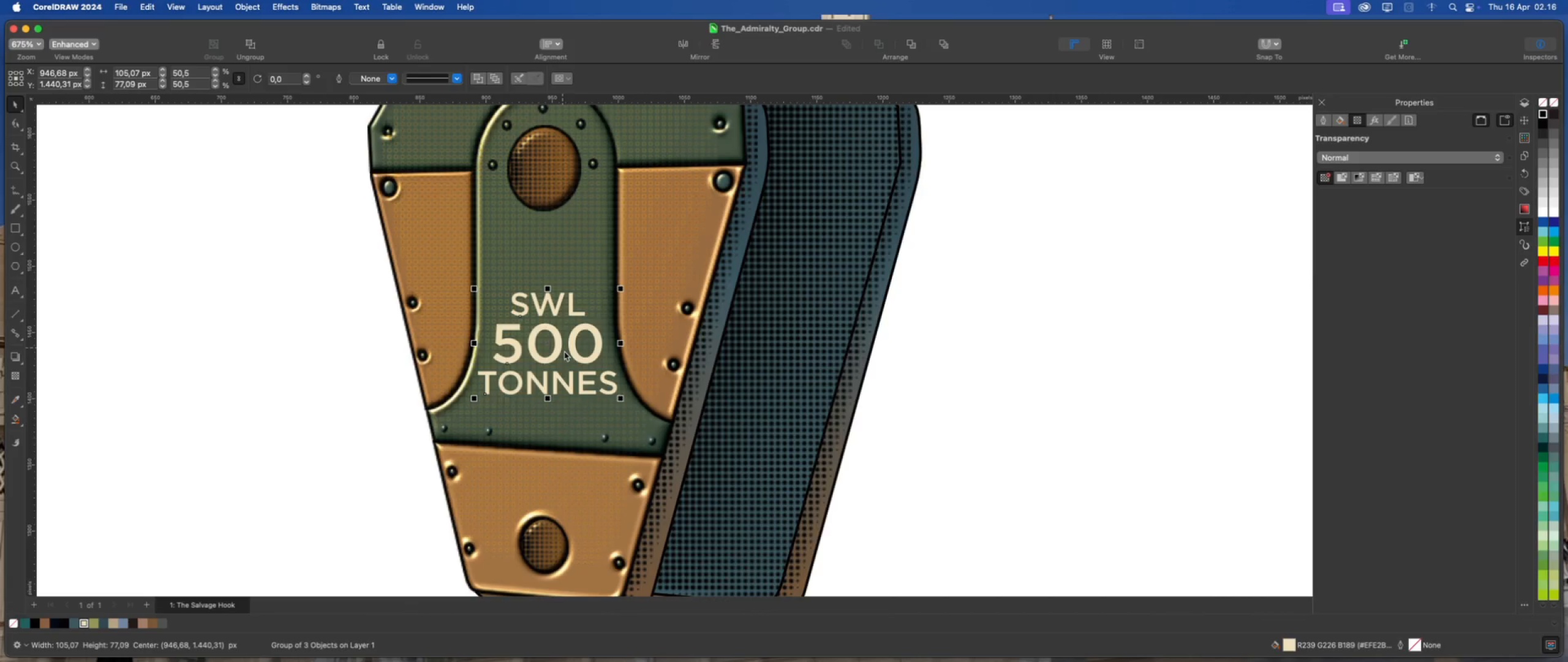 
key(ArrowUp)
 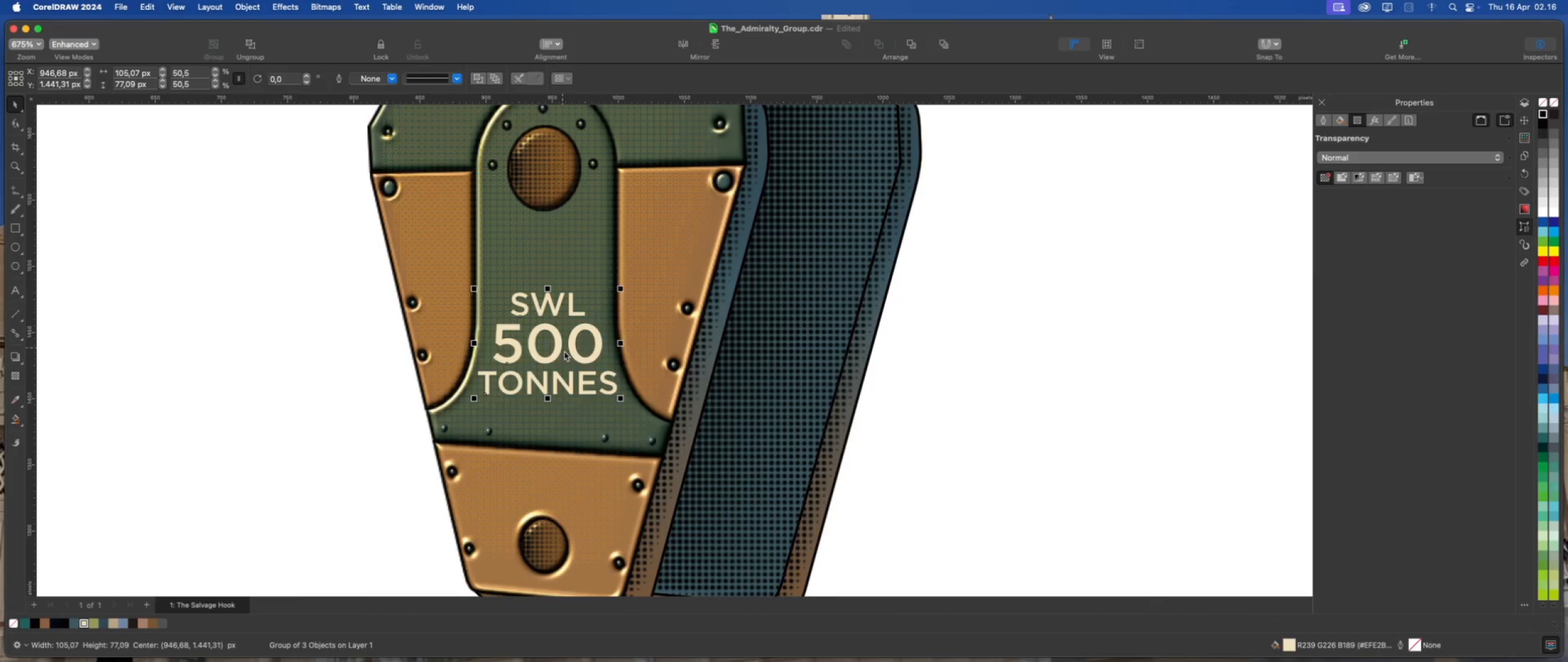 
key(ArrowRight)
 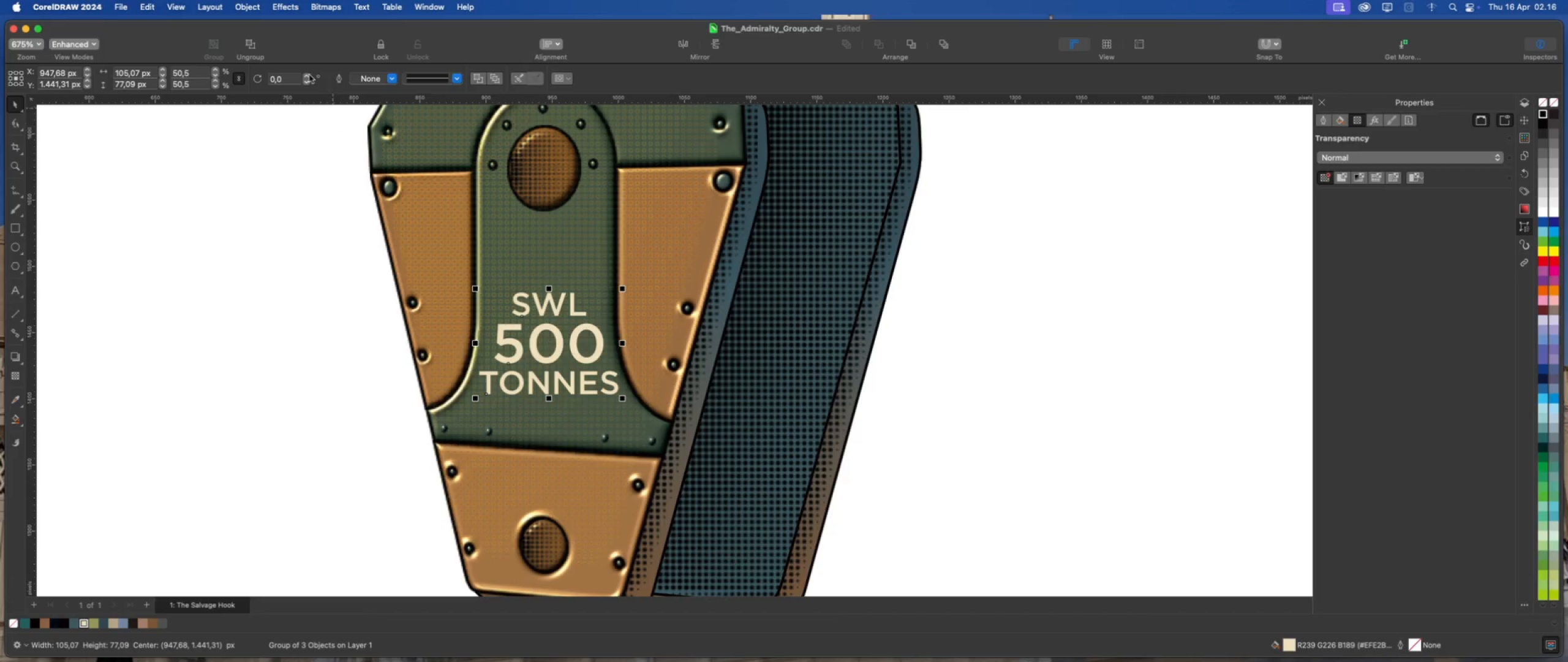 
left_click([254, 9])
 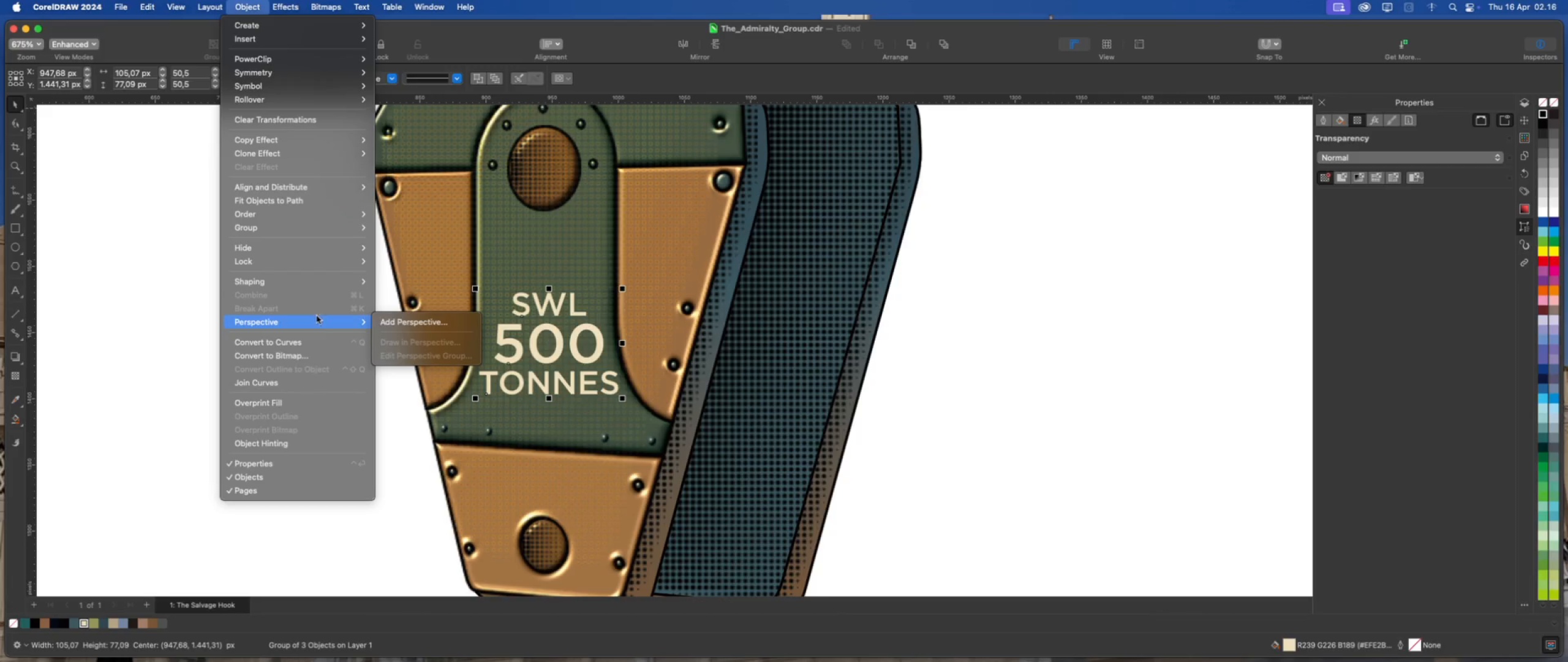 
left_click([402, 322])
 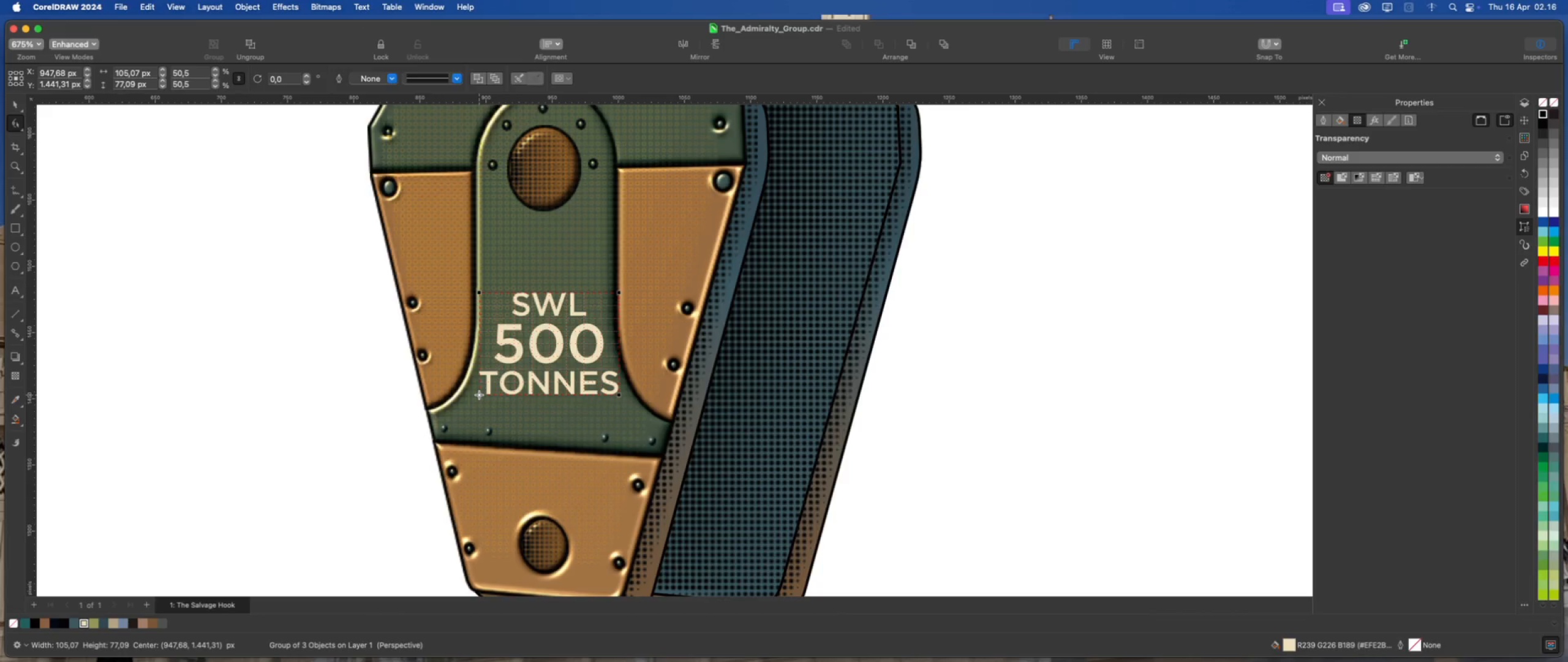 
wait(5.82)
 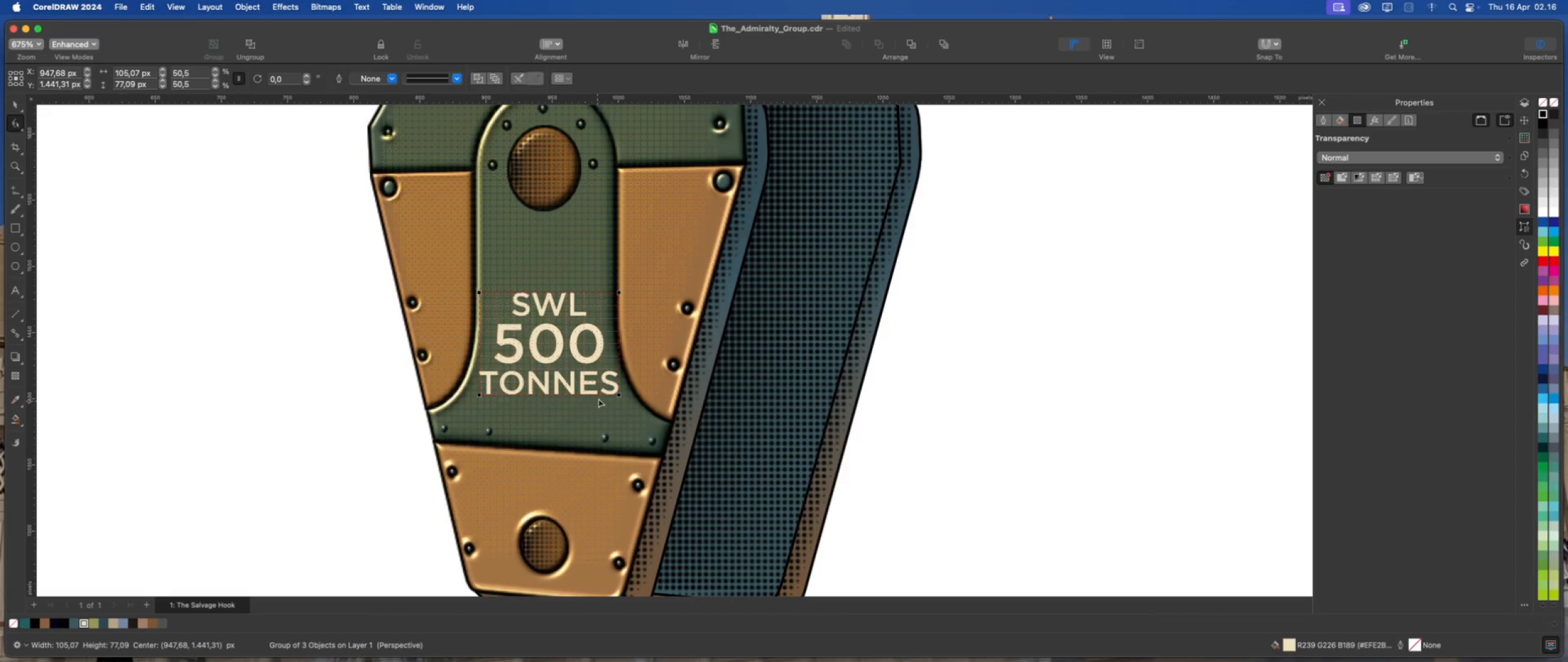 
left_click_drag(start_coordinate=[618, 395], to_coordinate=[616, 408])
 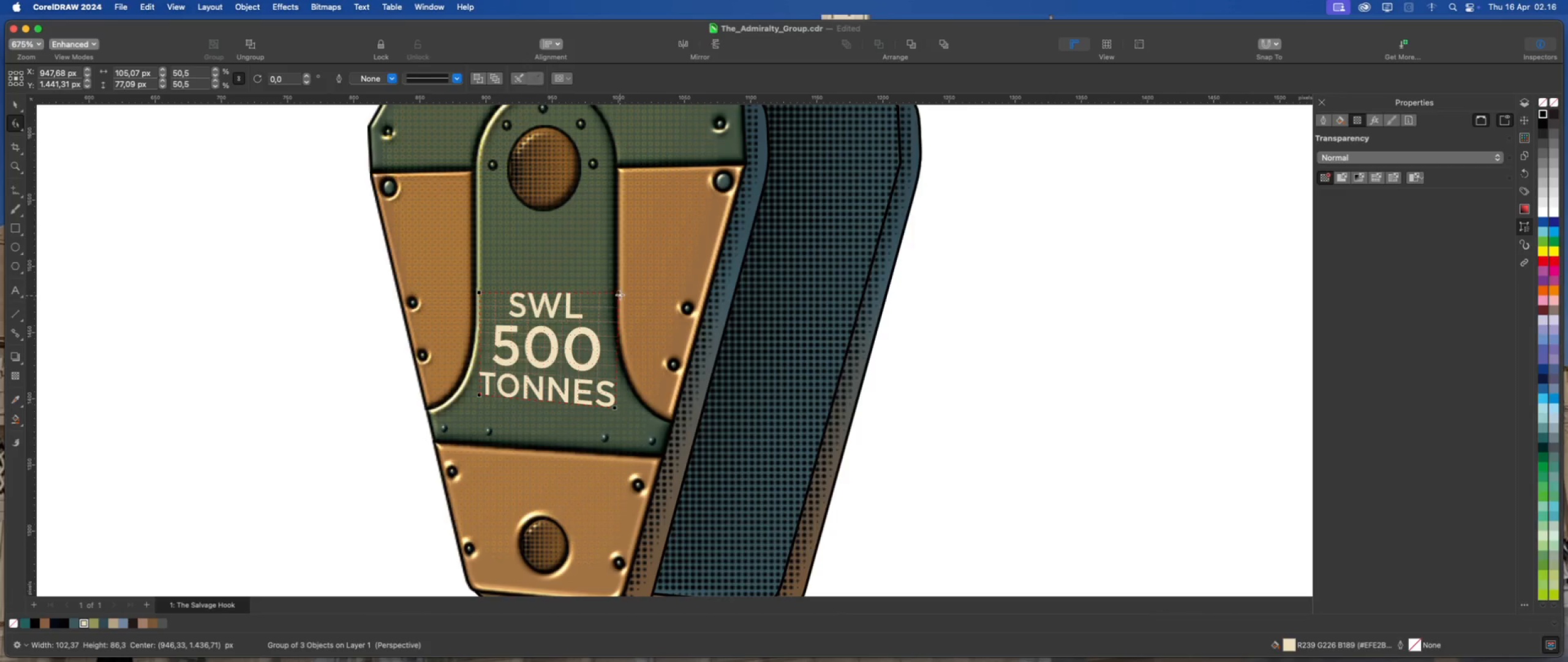 
left_click_drag(start_coordinate=[620, 292], to_coordinate=[619, 284])
 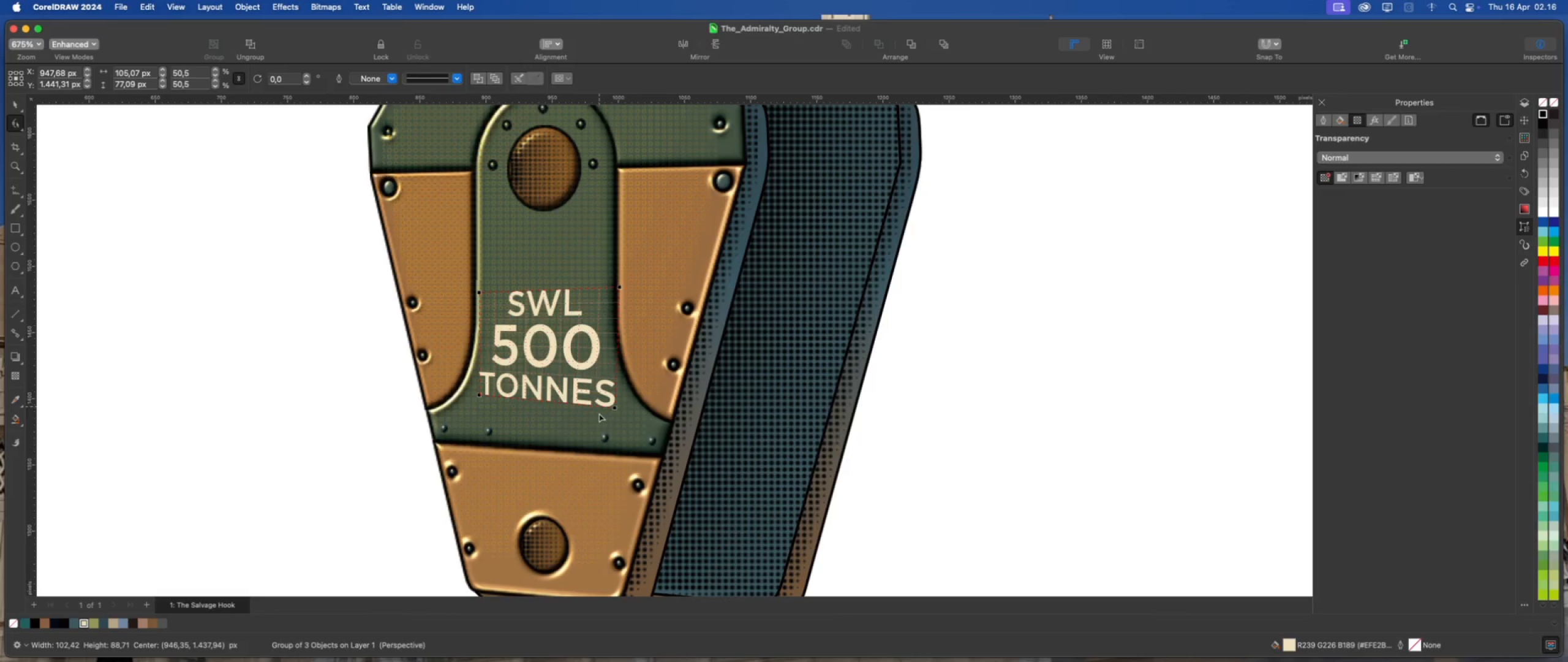 
left_click_drag(start_coordinate=[614, 409], to_coordinate=[614, 403])
 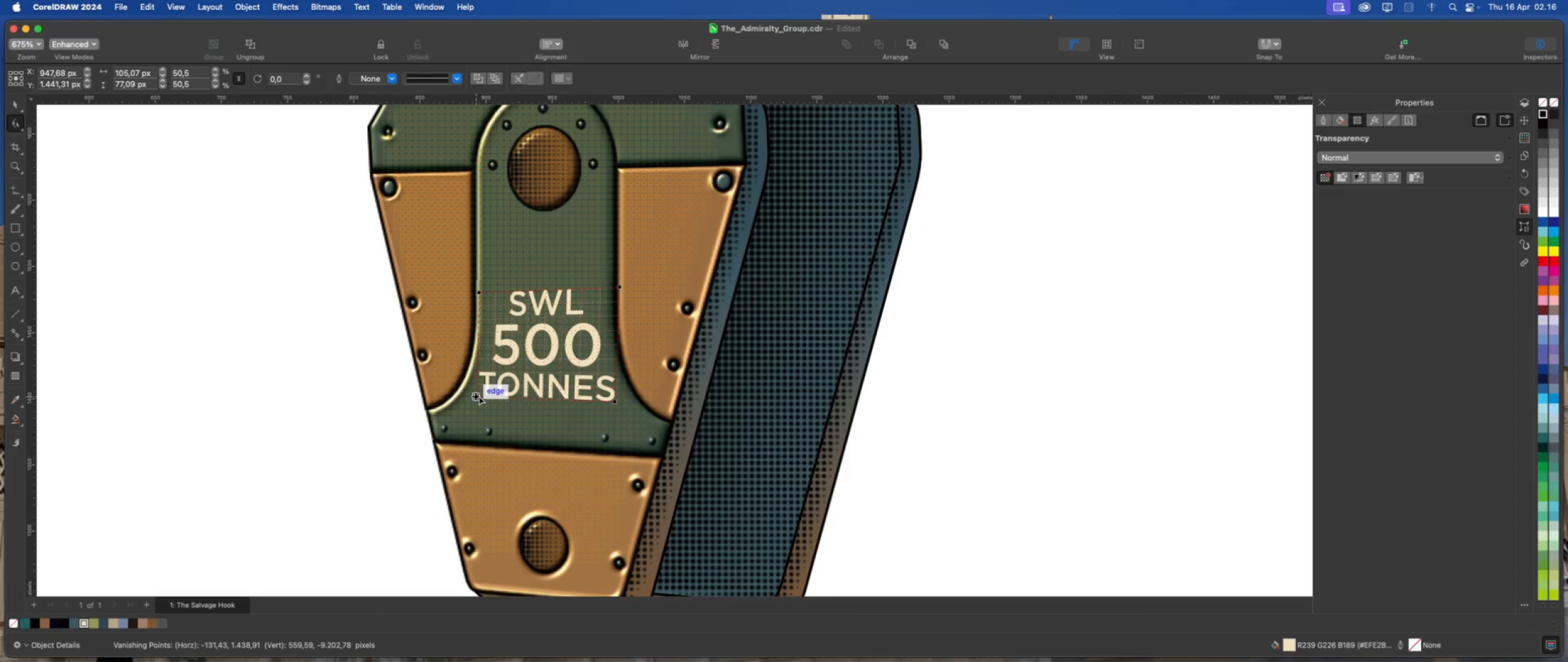 
wait(8.05)
 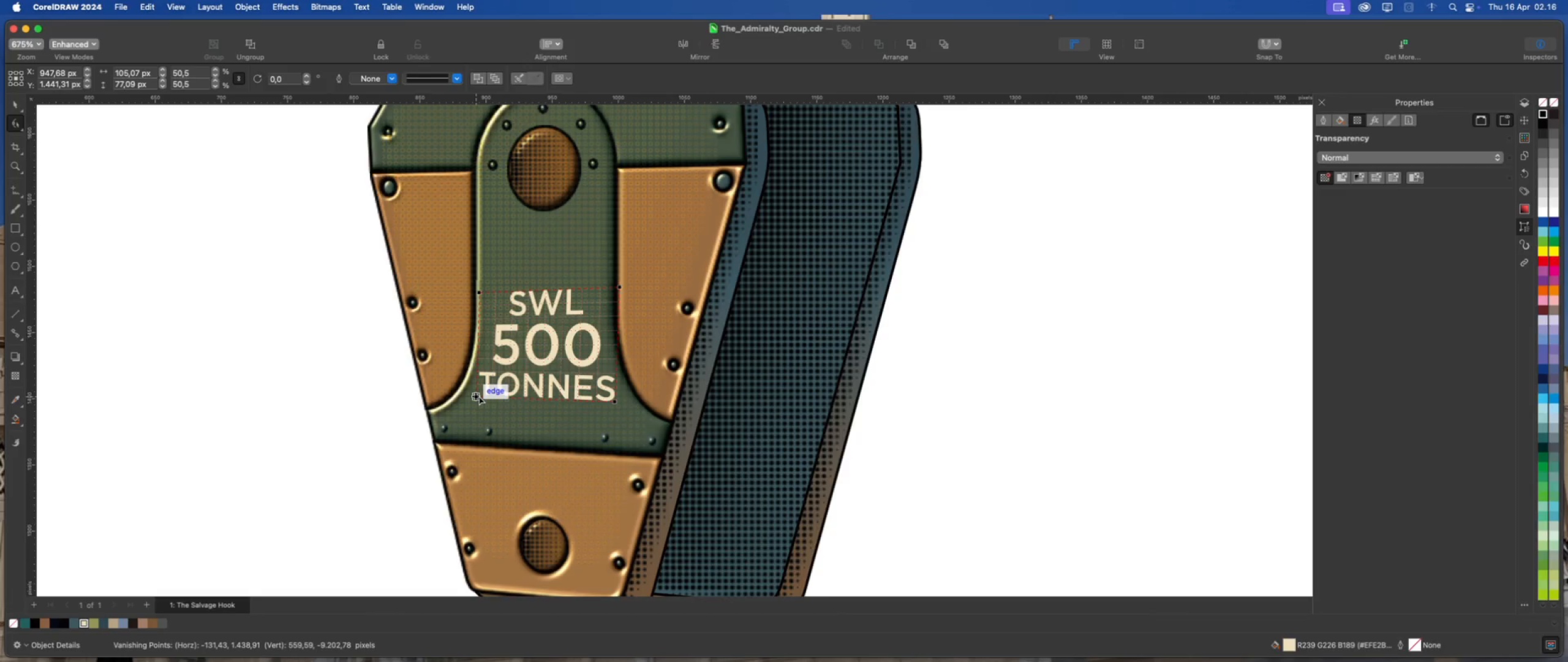 
left_click_drag(start_coordinate=[480, 292], to_coordinate=[478, 287])
 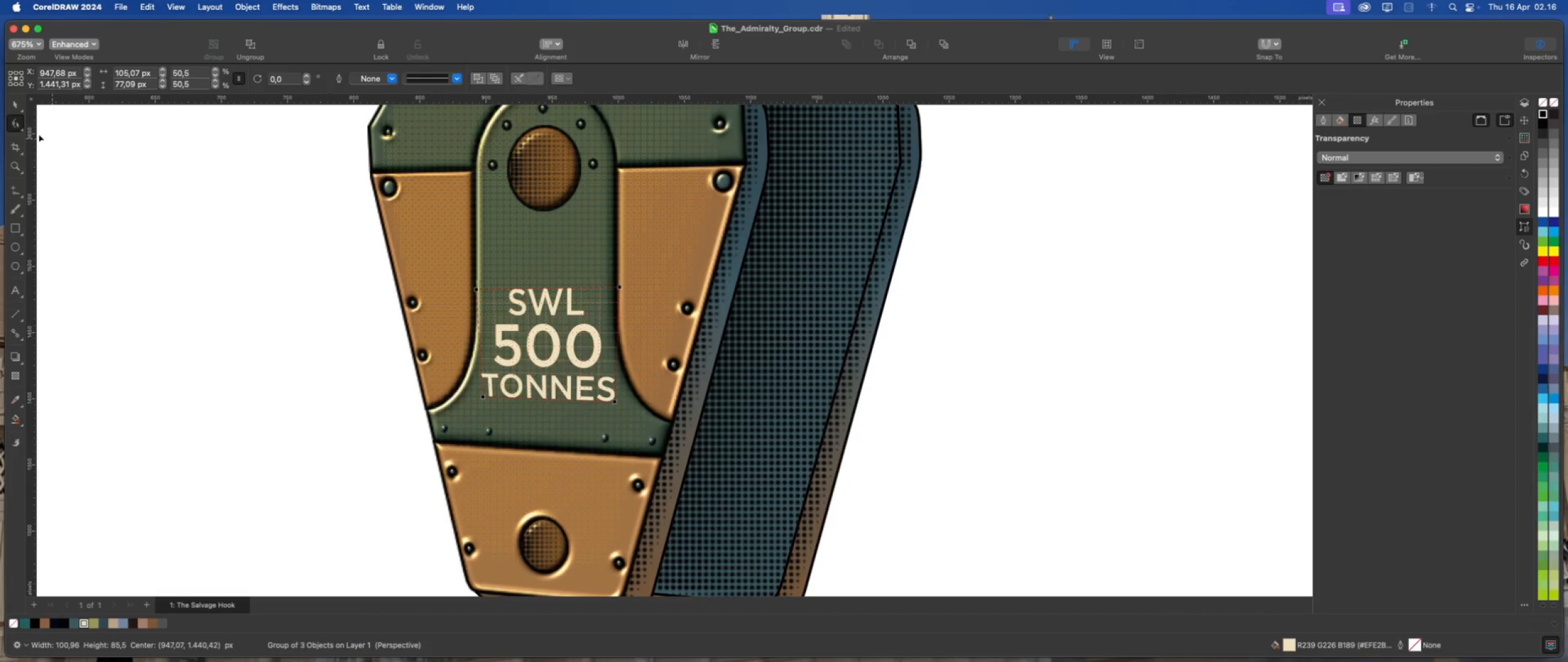 
left_click([19, 105])
 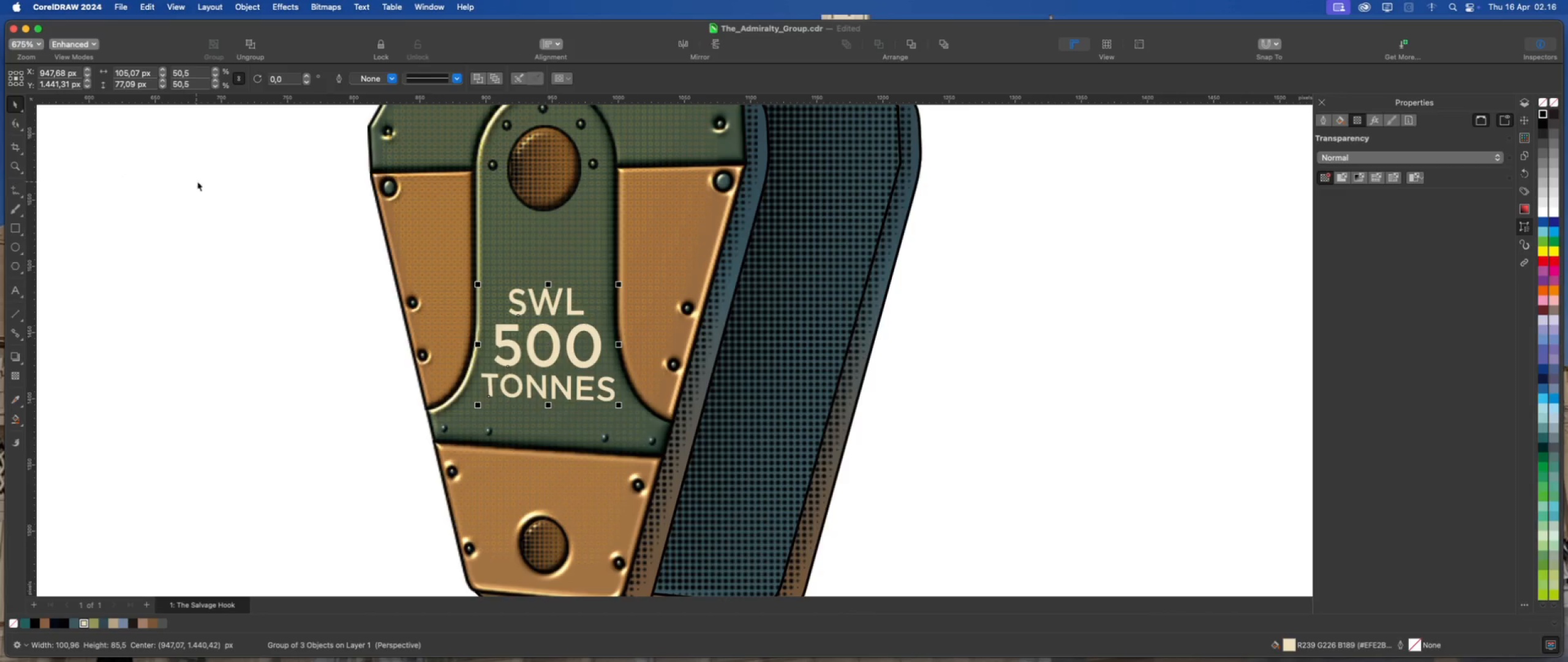 
left_click([198, 182])
 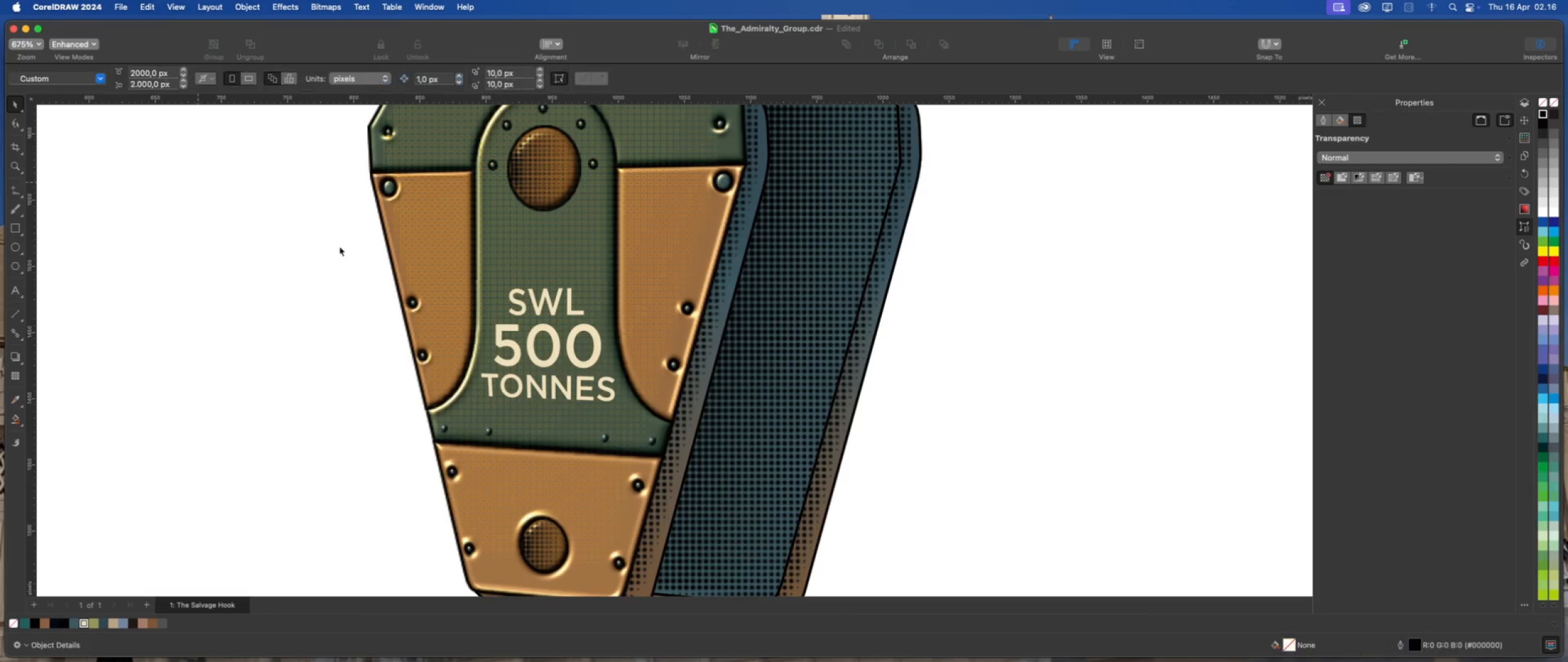 
scroll: coordinate [489, 346], scroll_direction: down, amount: 5.0
 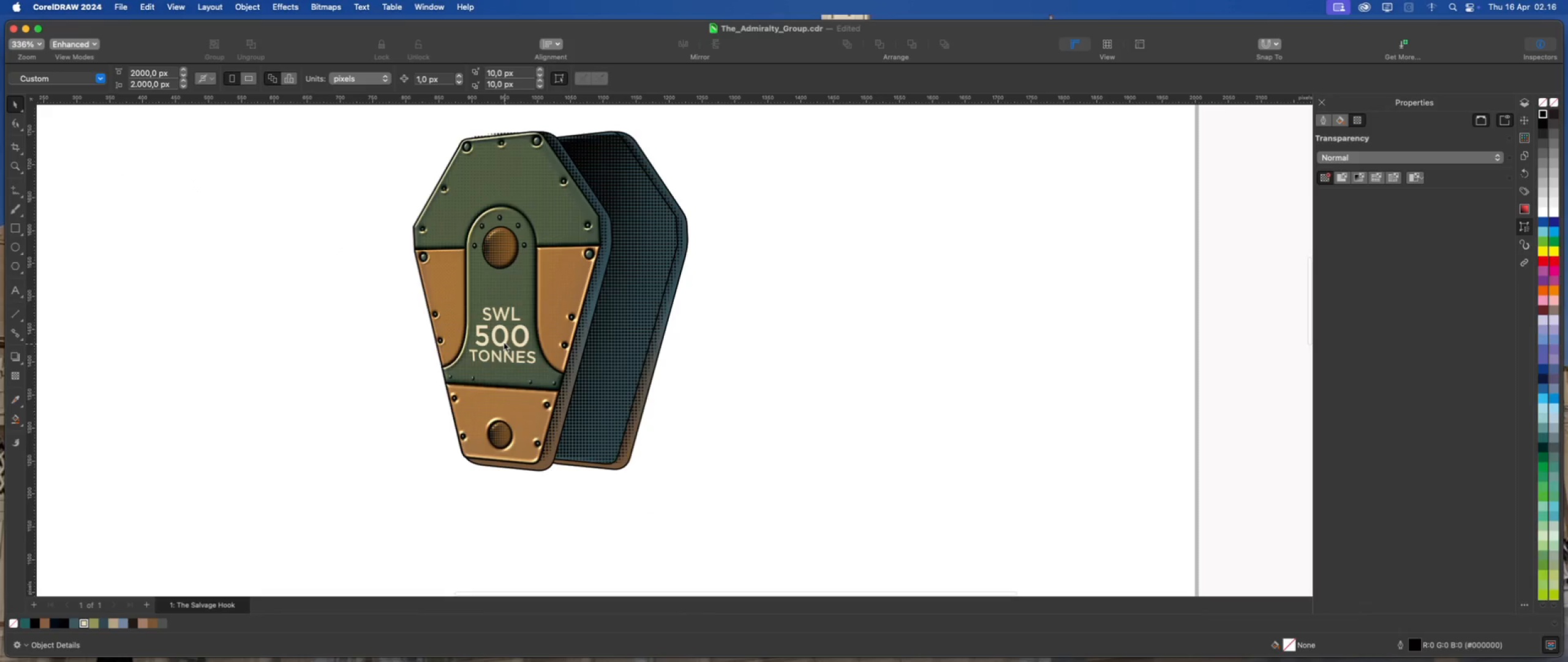 
left_click([502, 341])
 